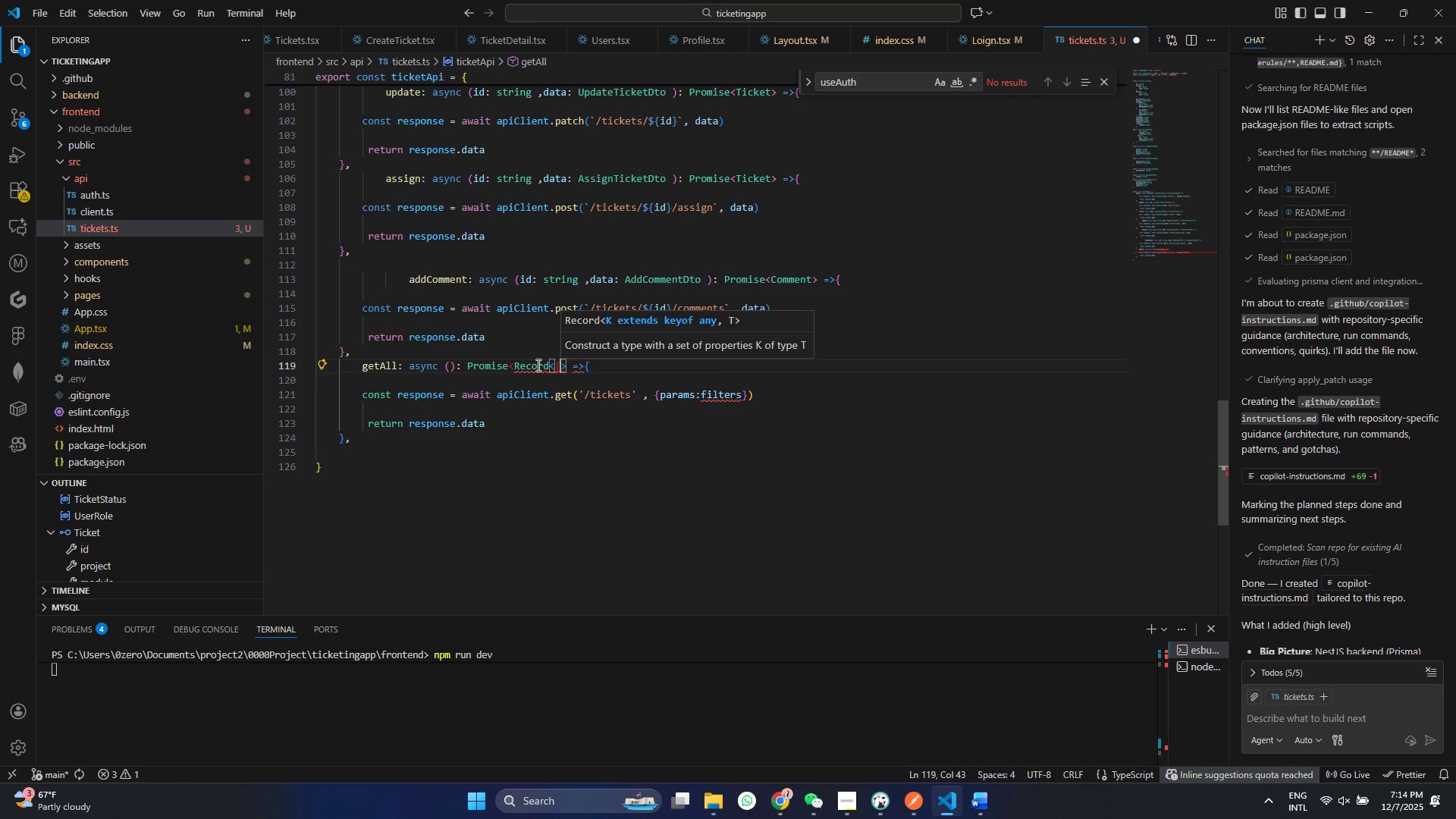 
key(ArrowRight)
 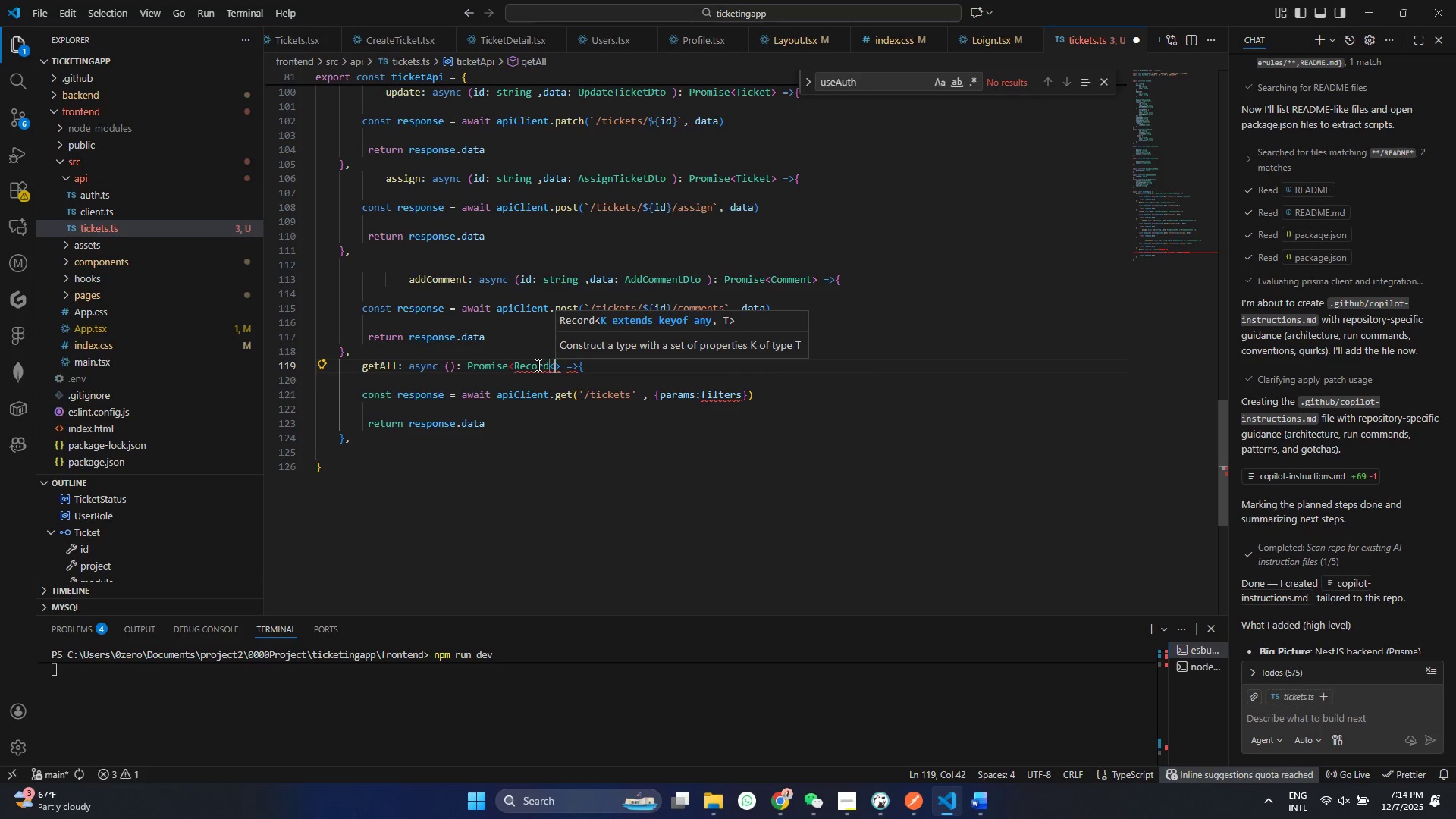 
key(Backspace)
key(Backspace)
type(Strin)
 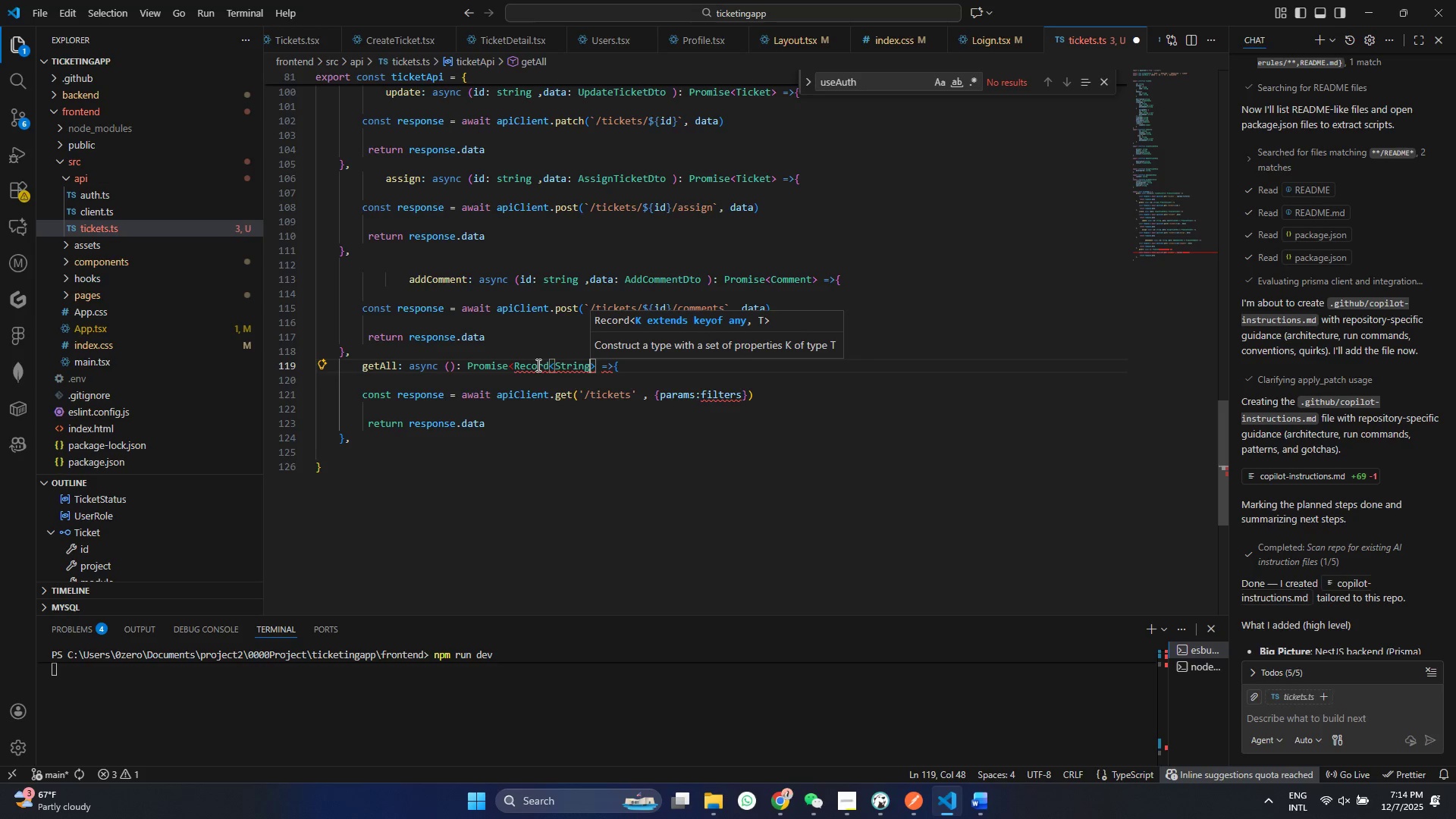 
type( , S)
key(Backspace)
type(sr)
 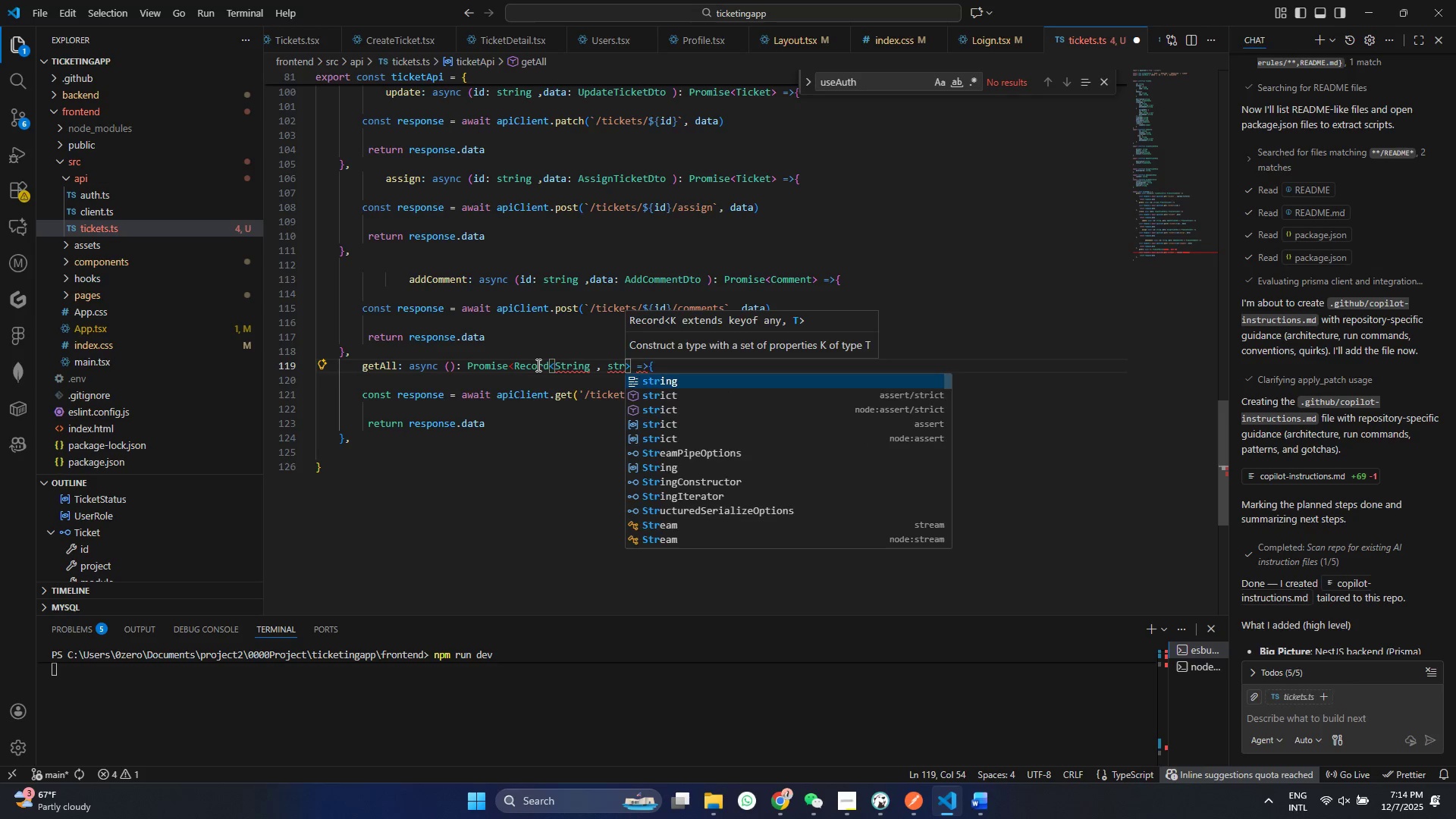 
 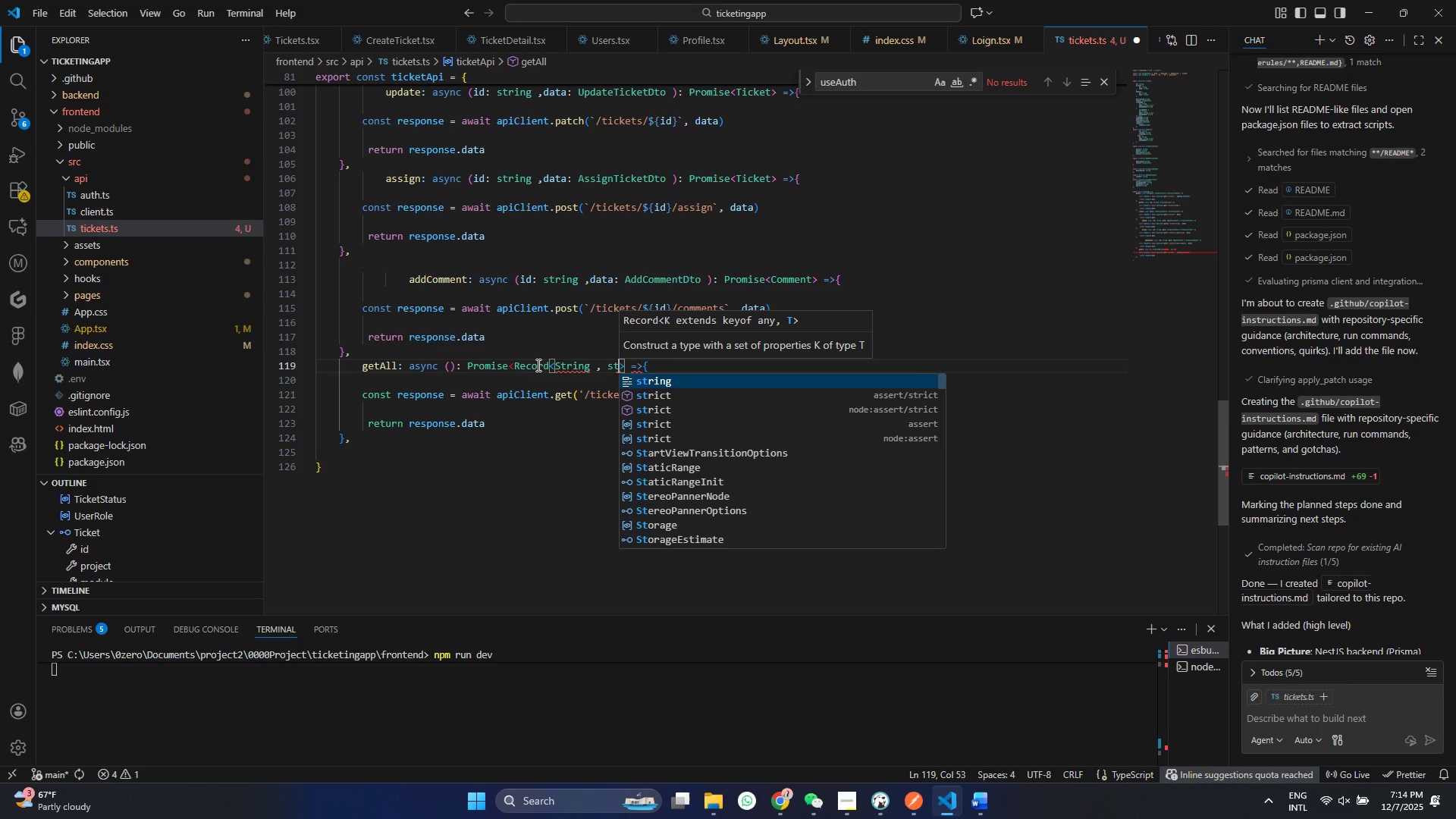 
hold_key(key=T, duration=24.31)
 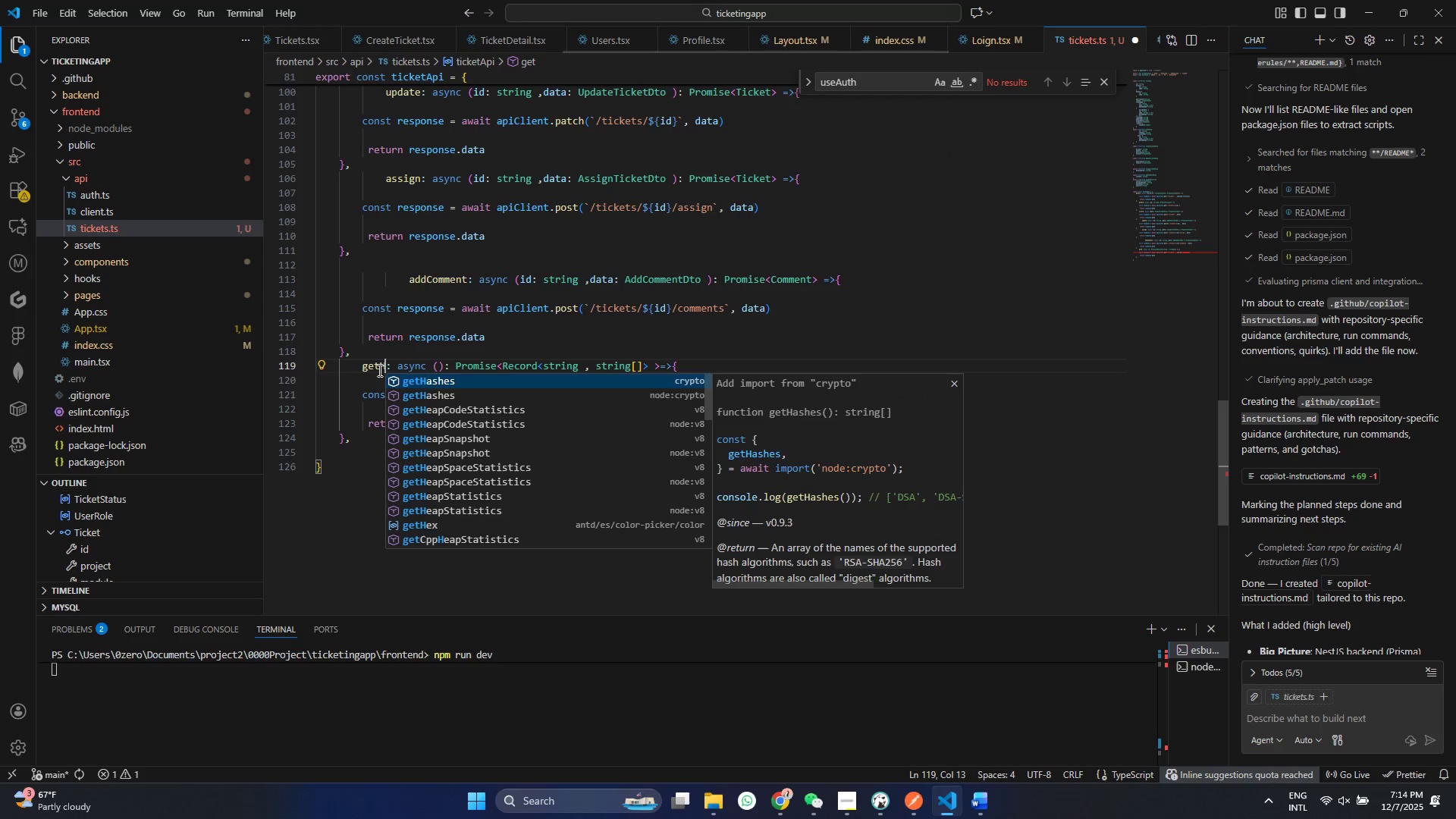 
key(Enter)
 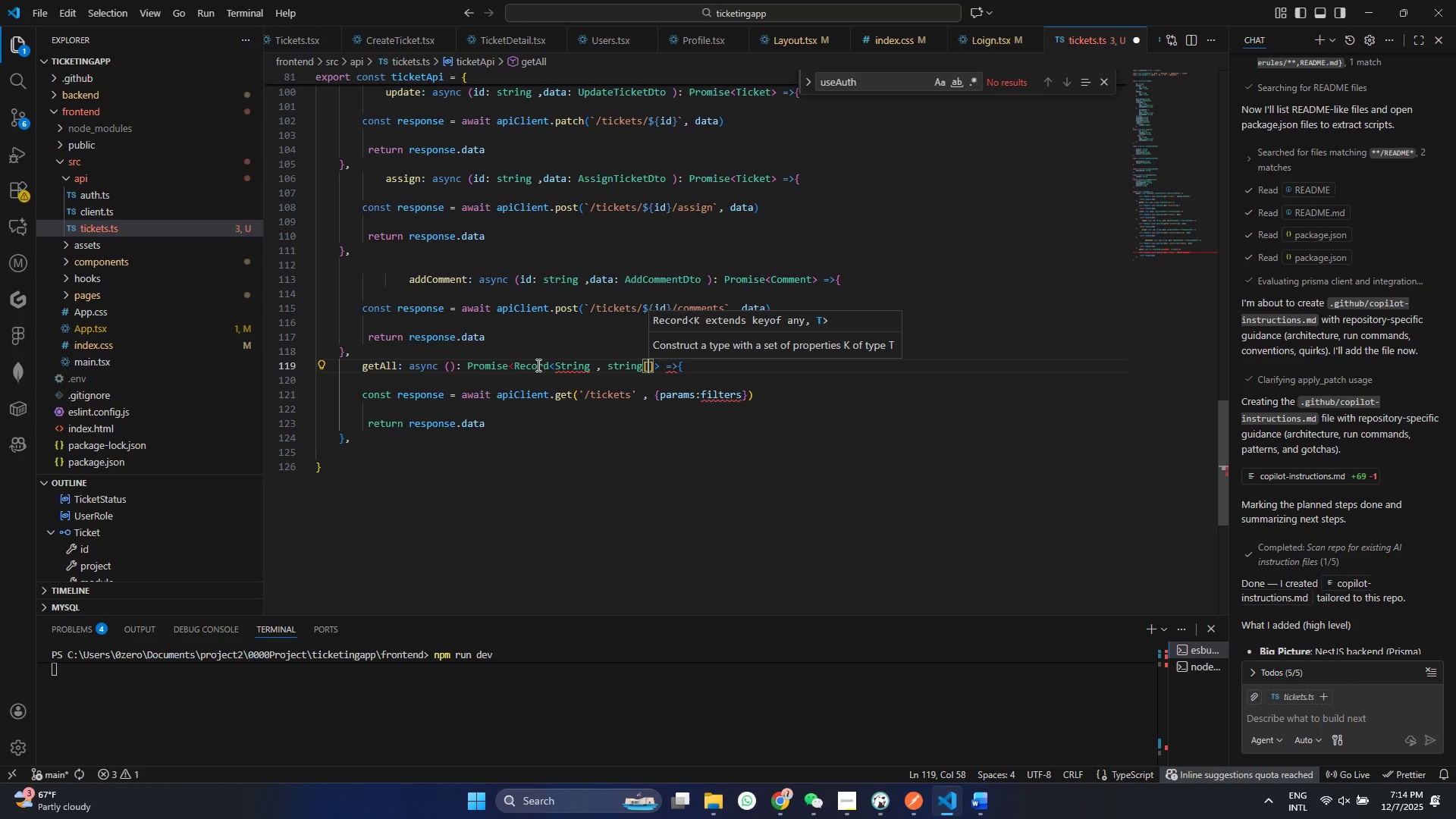 
key(BracketLeft)
 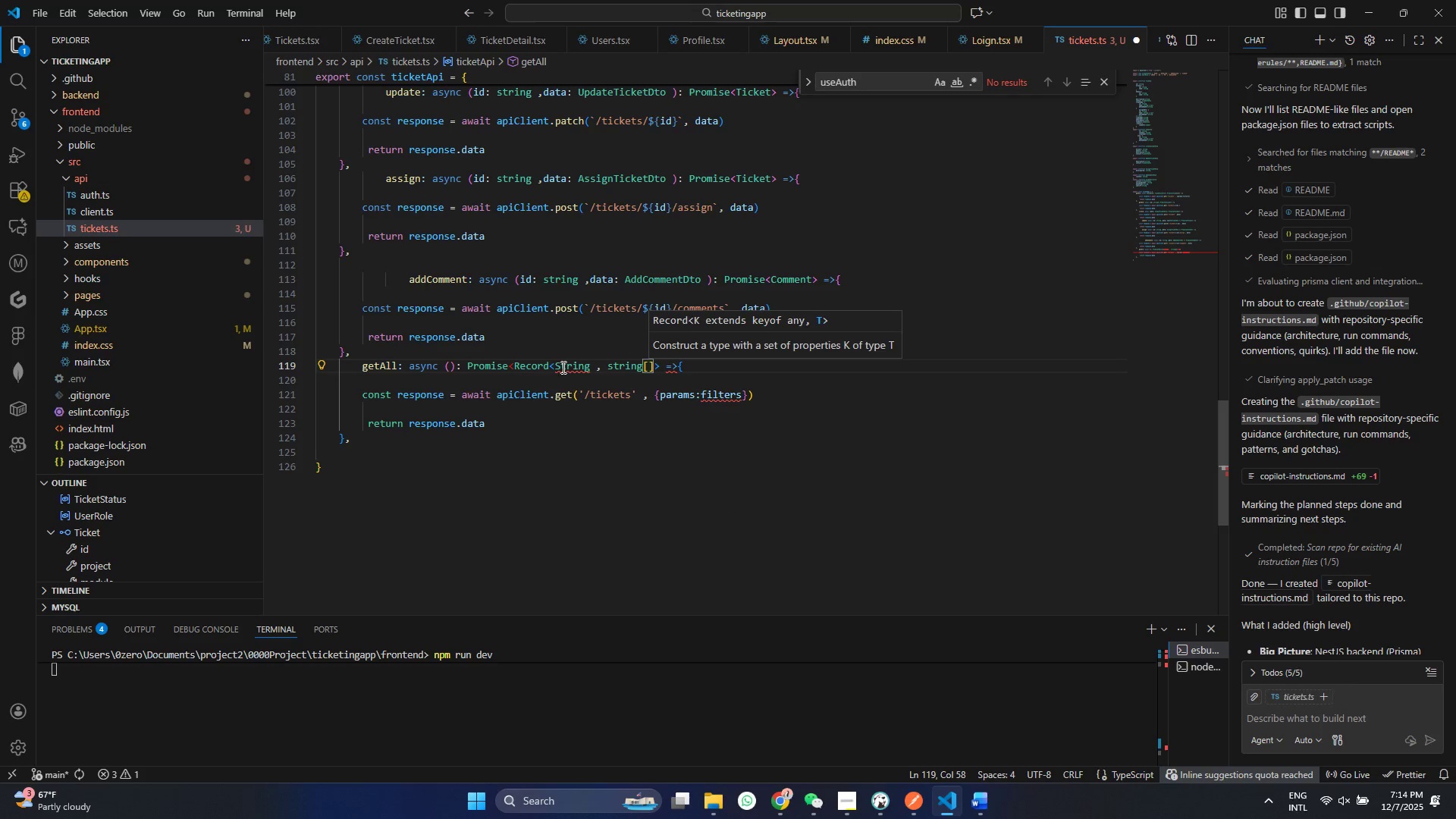 
left_click([562, 367])
 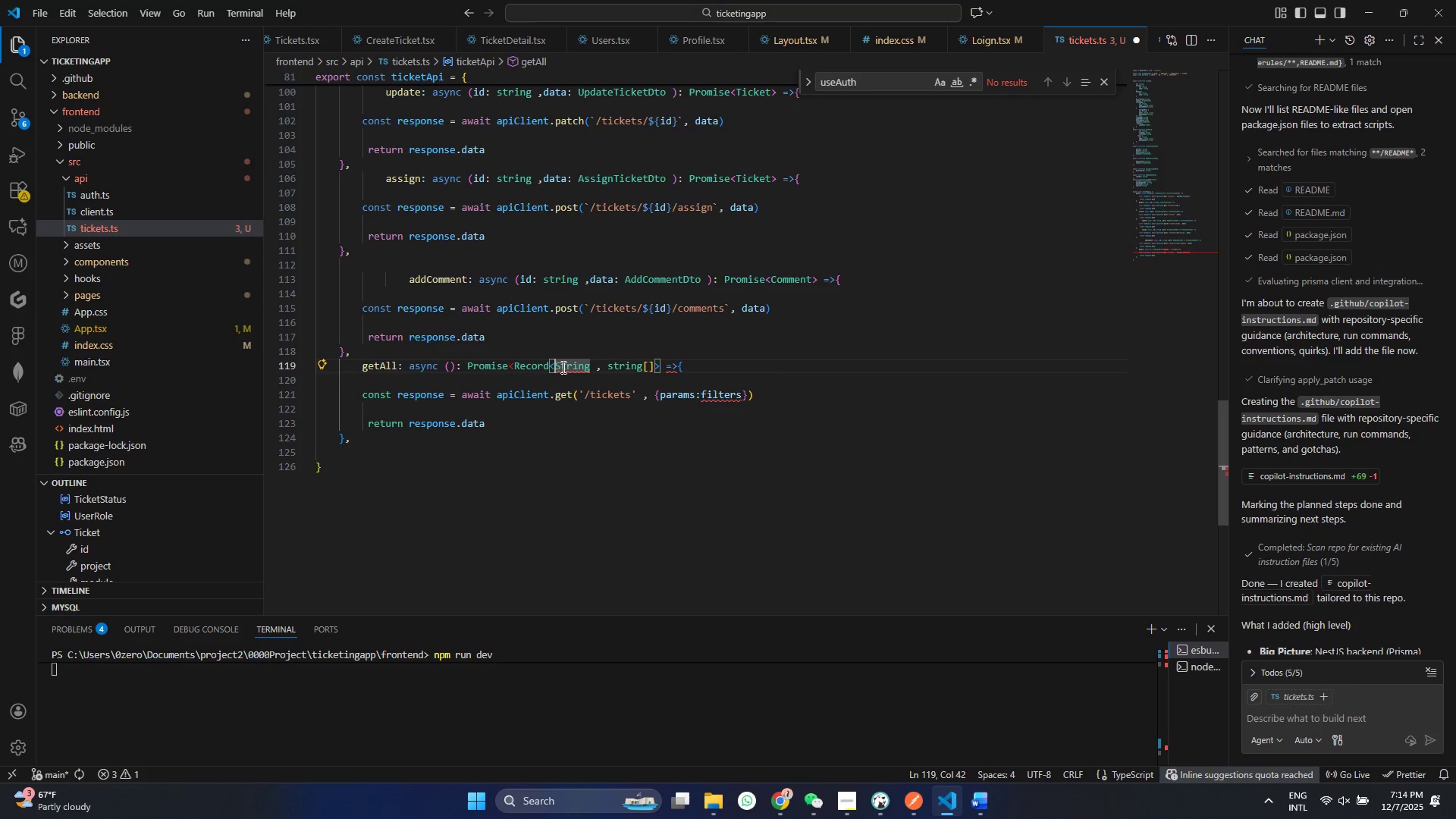 
key(ArrowLeft)
 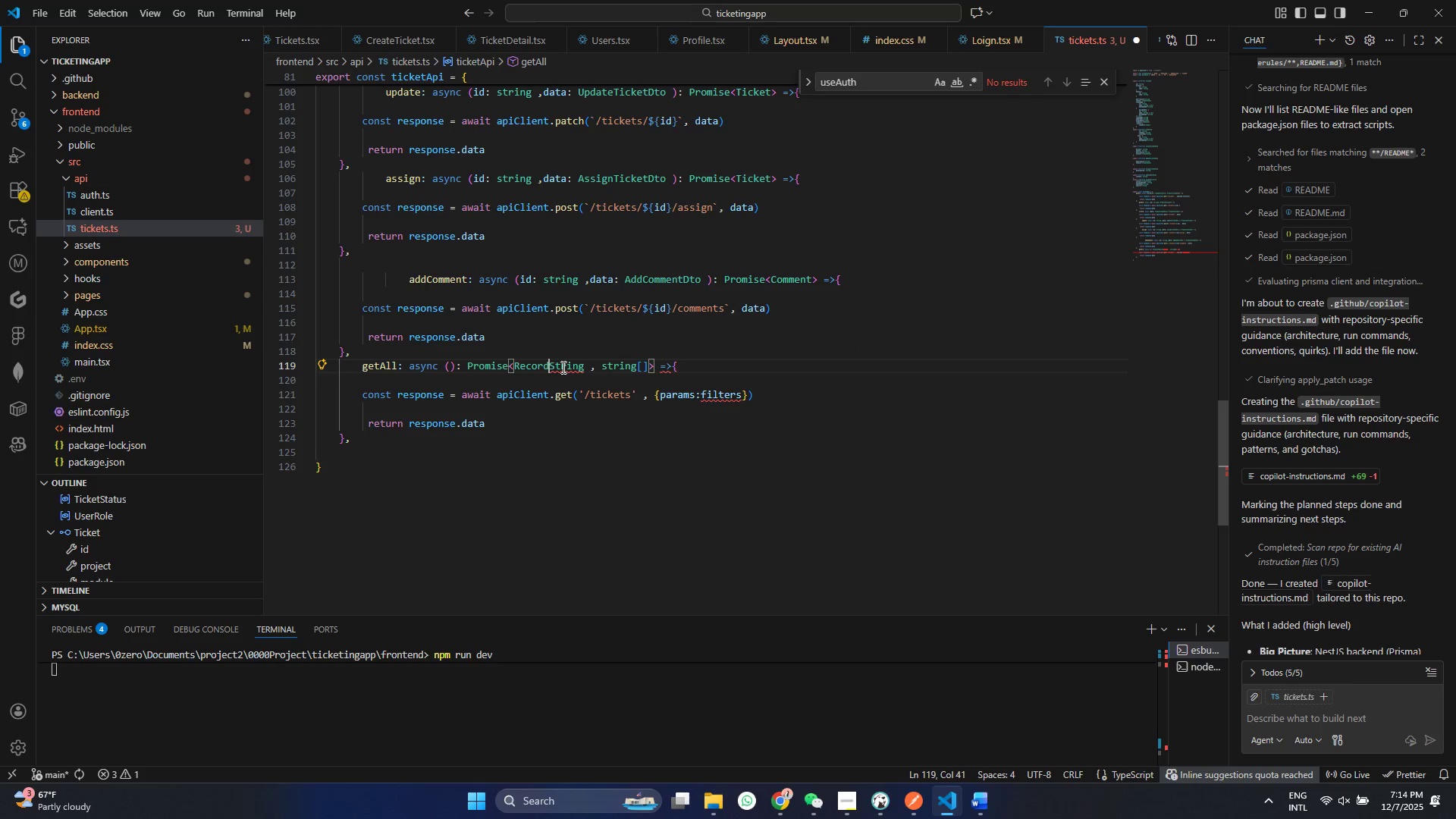 
key(Backspace)
 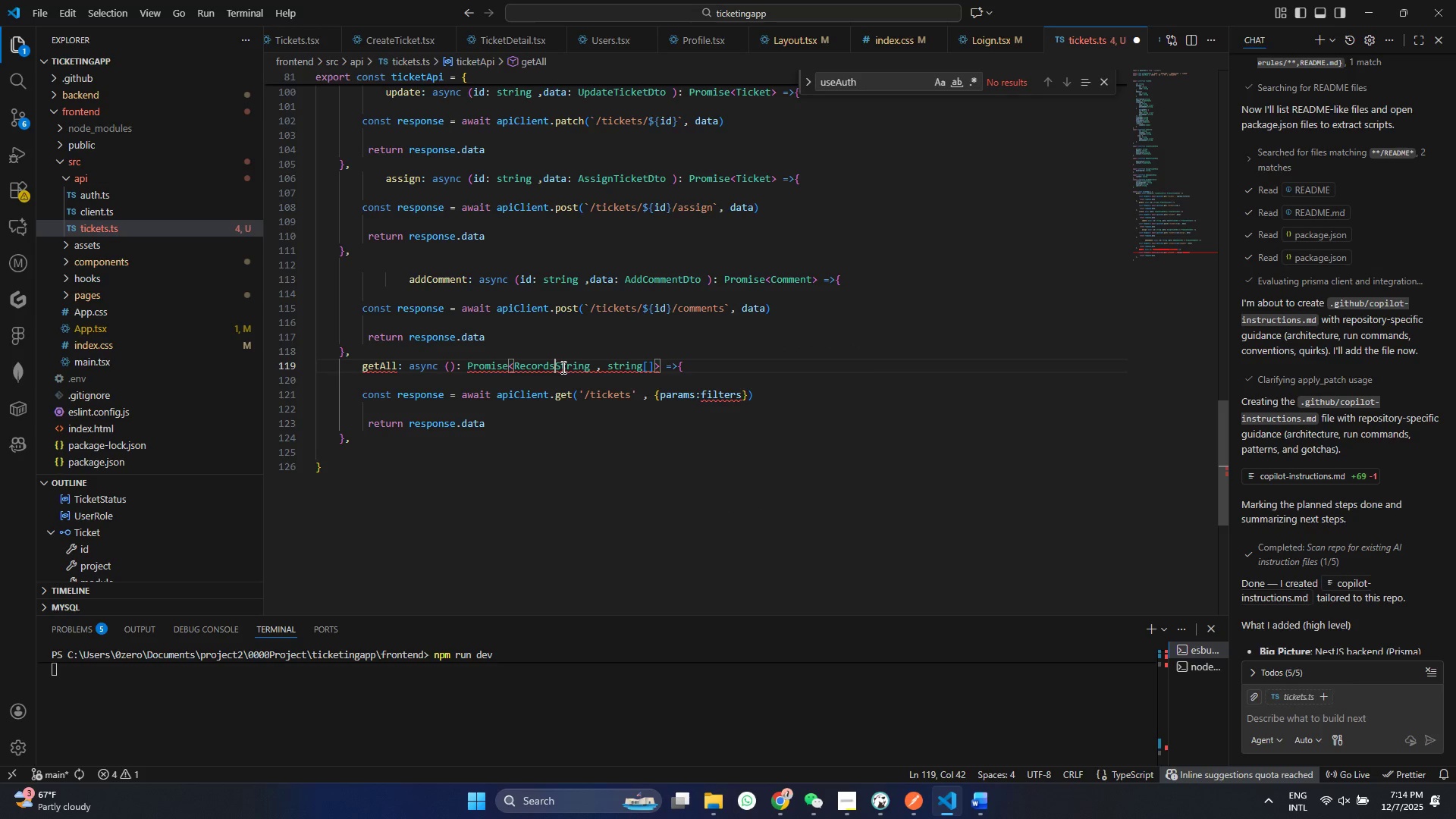 
key(S)
 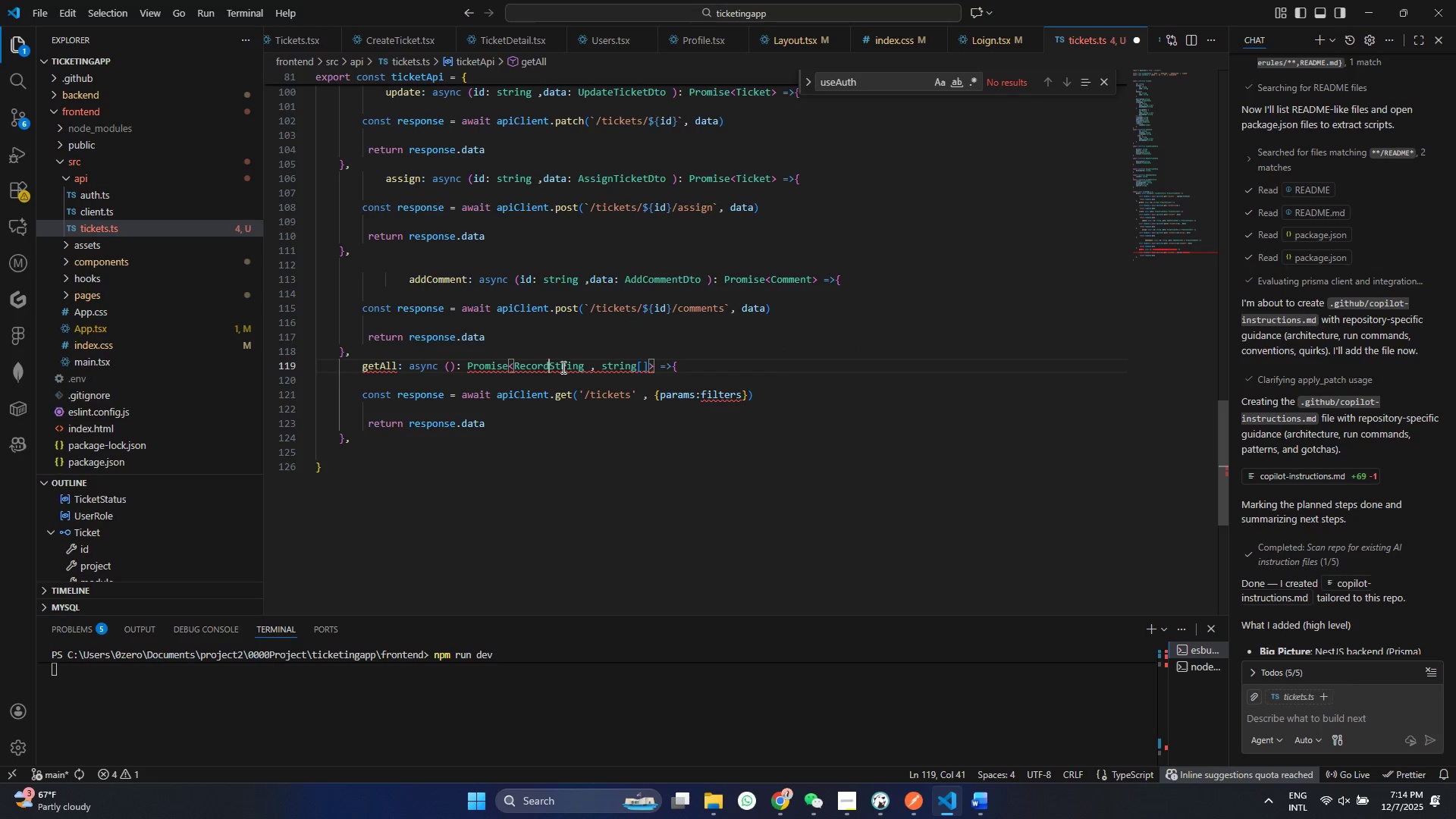 
key(Backspace)
 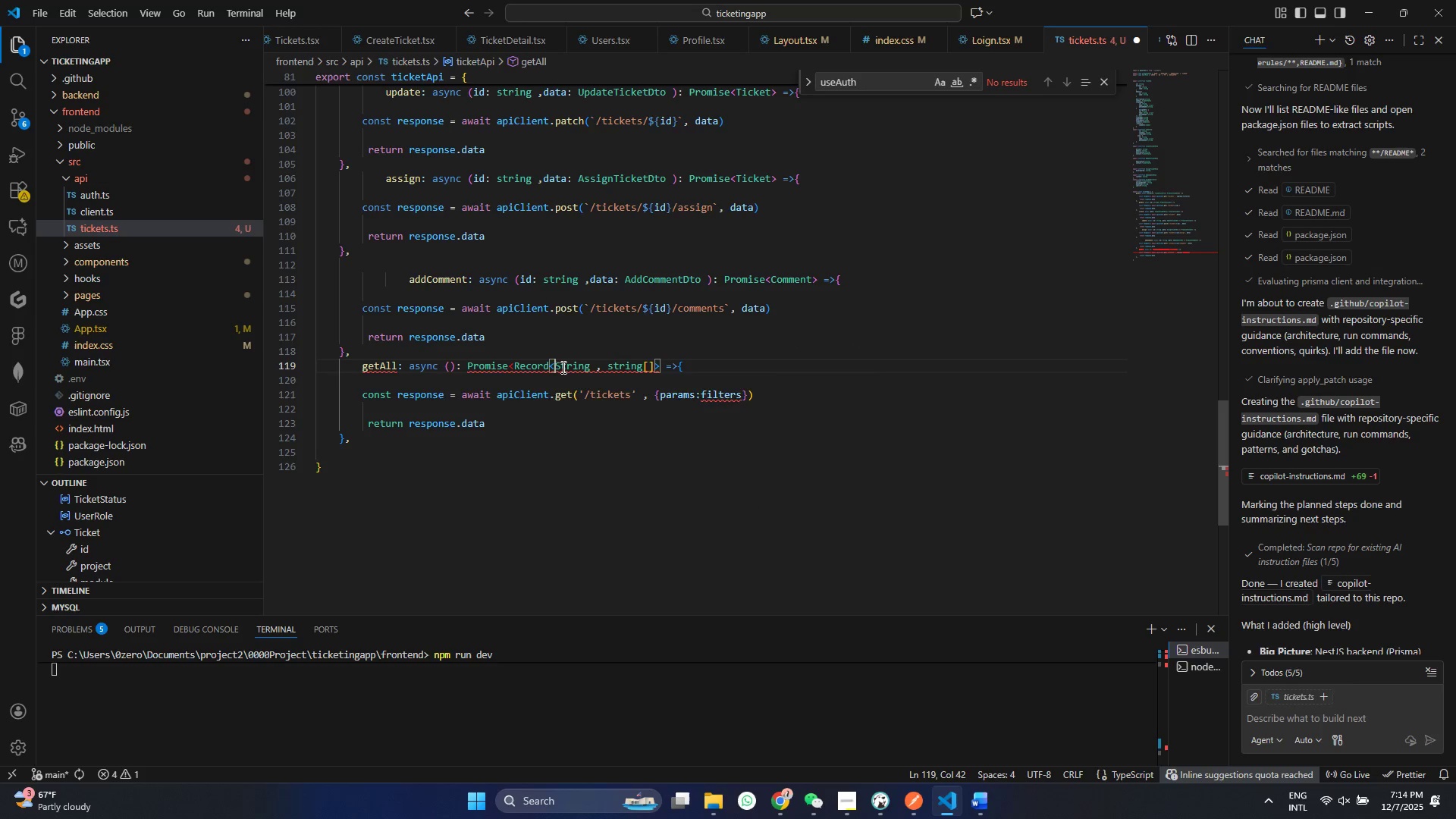 
key(Shift+ShiftRight)
 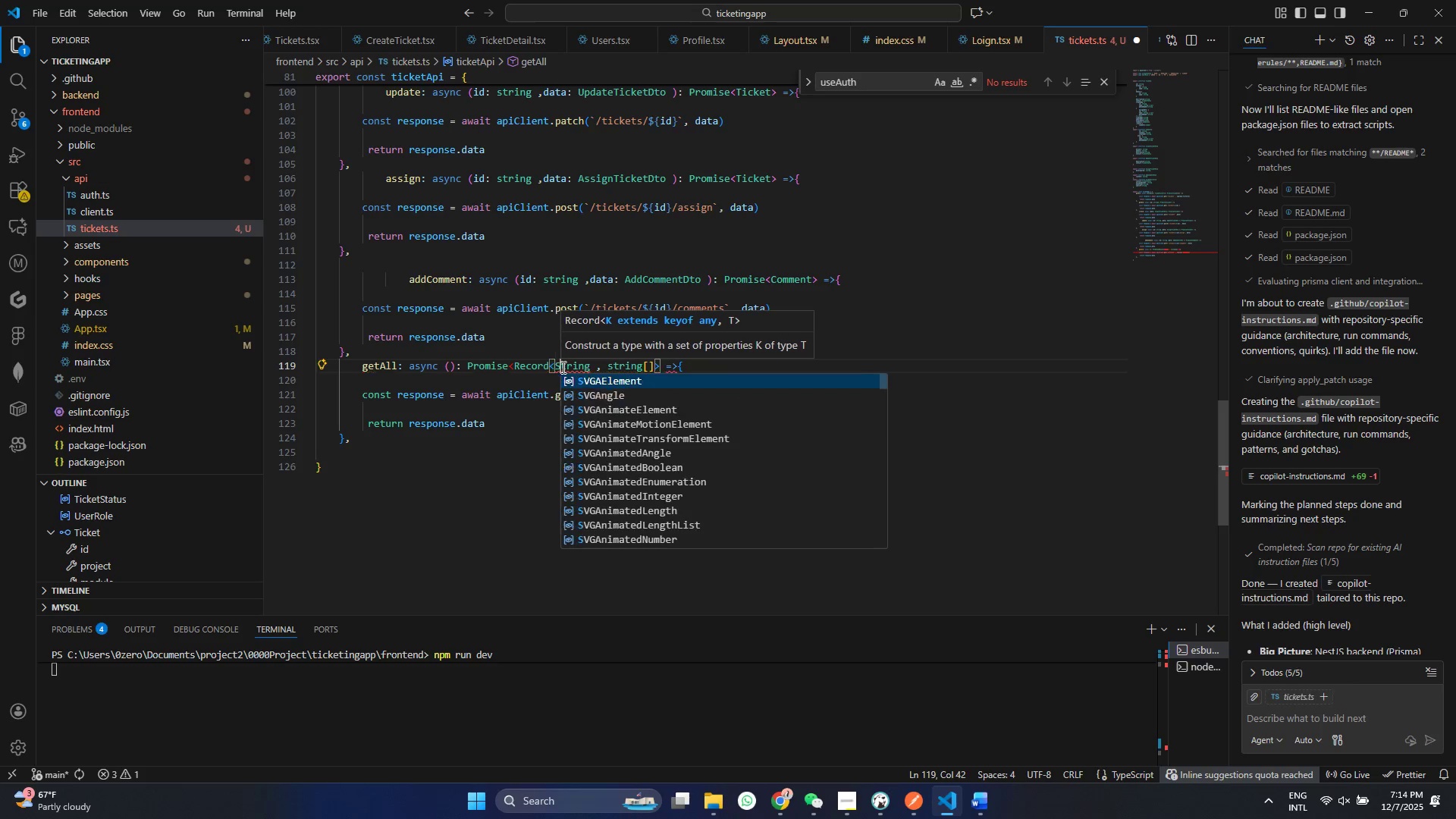 
key(Shift+Comma)
 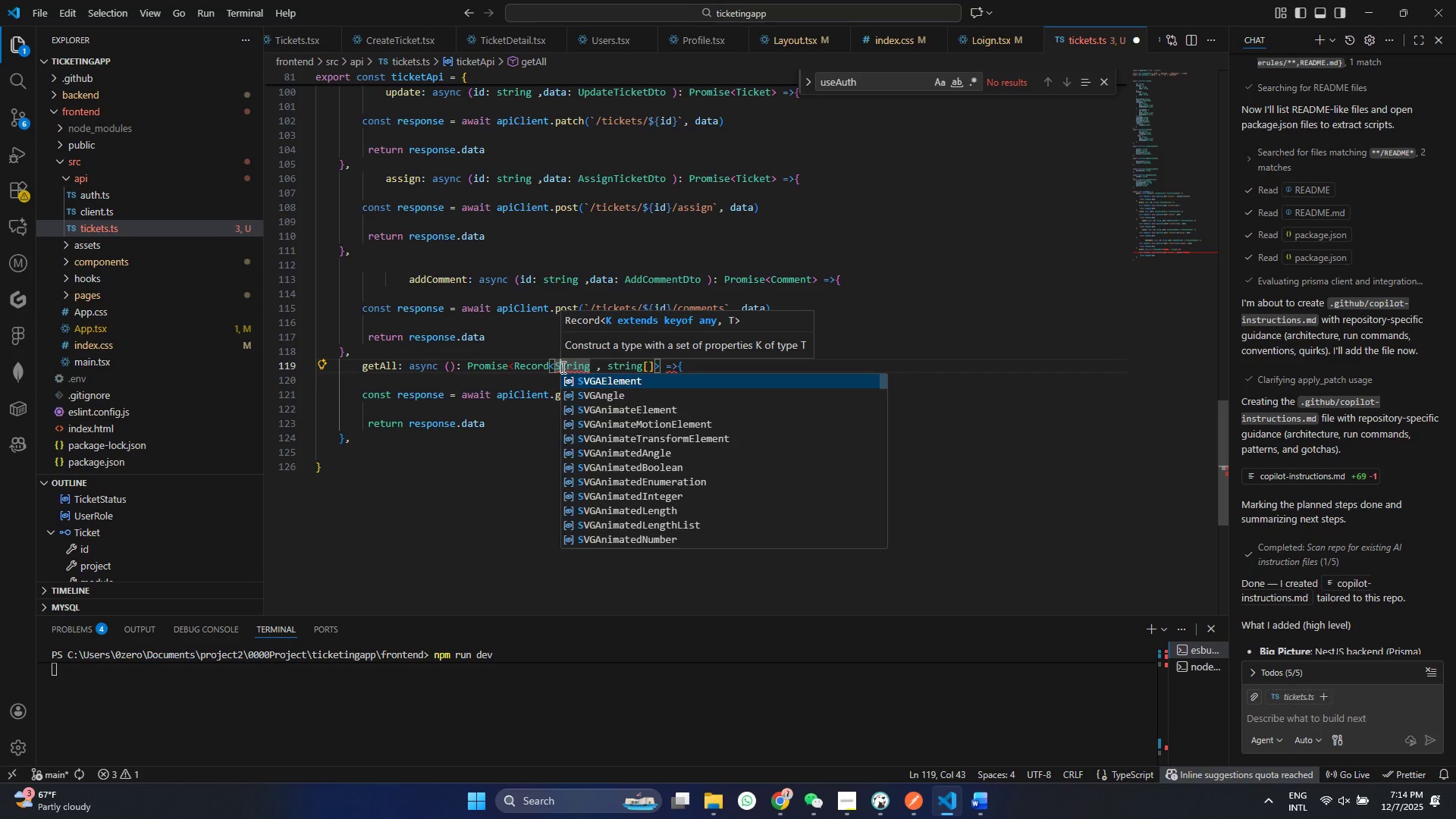 
key(Shift+ArrowRight)
 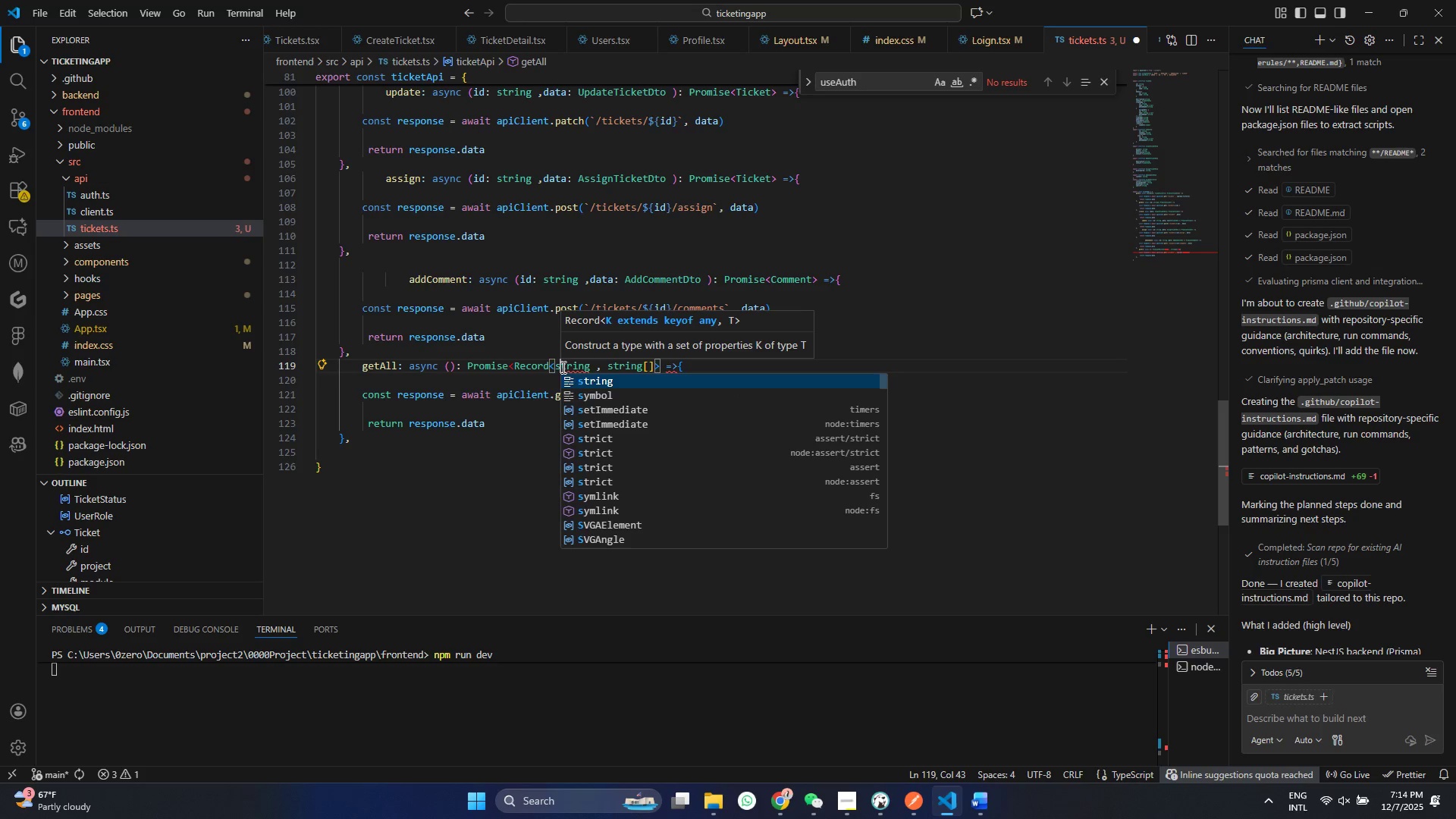 
key(Backspace)
 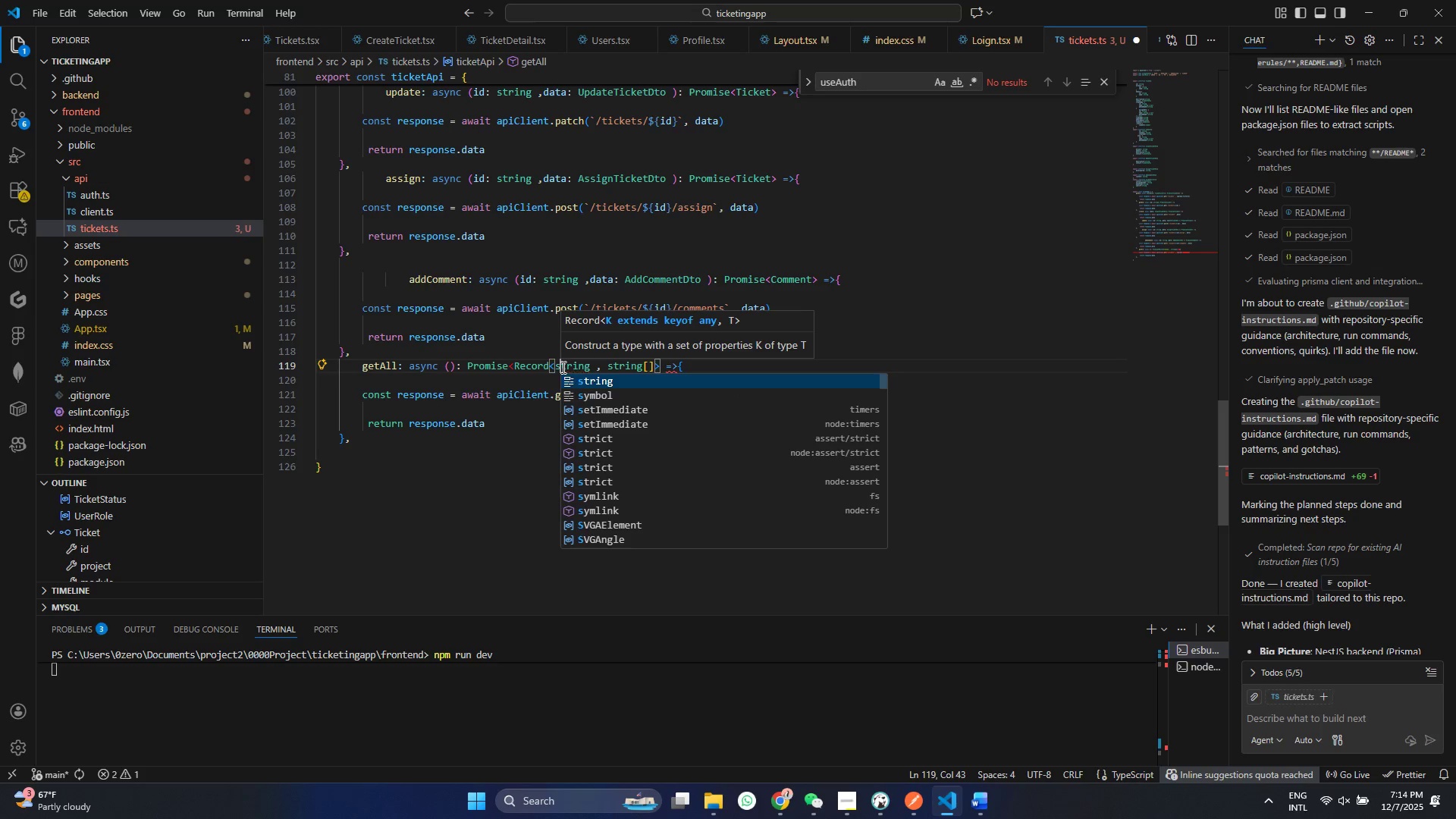 
key(S)
 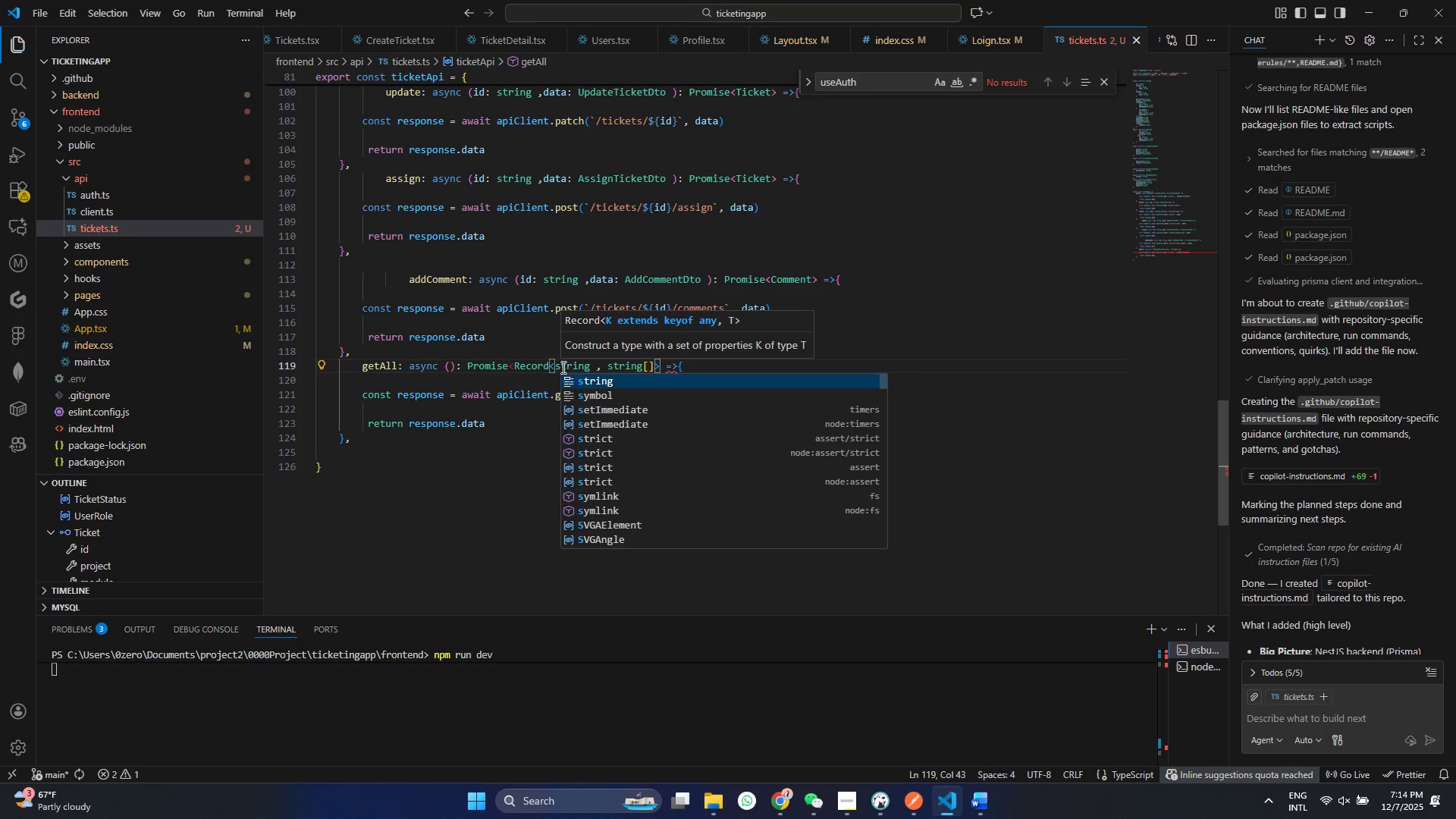 
key(Control+ControlLeft)
 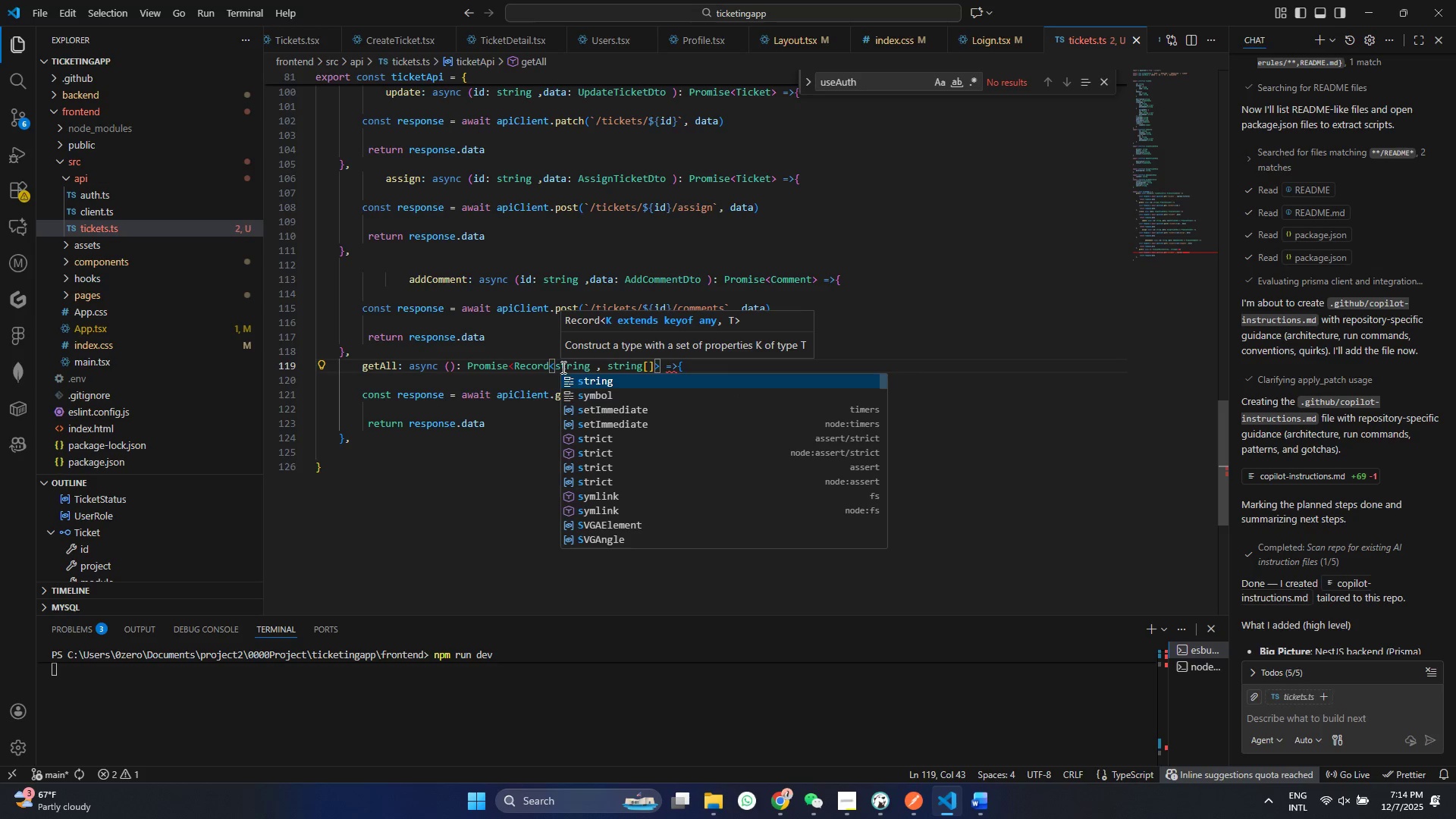 
key(S)
 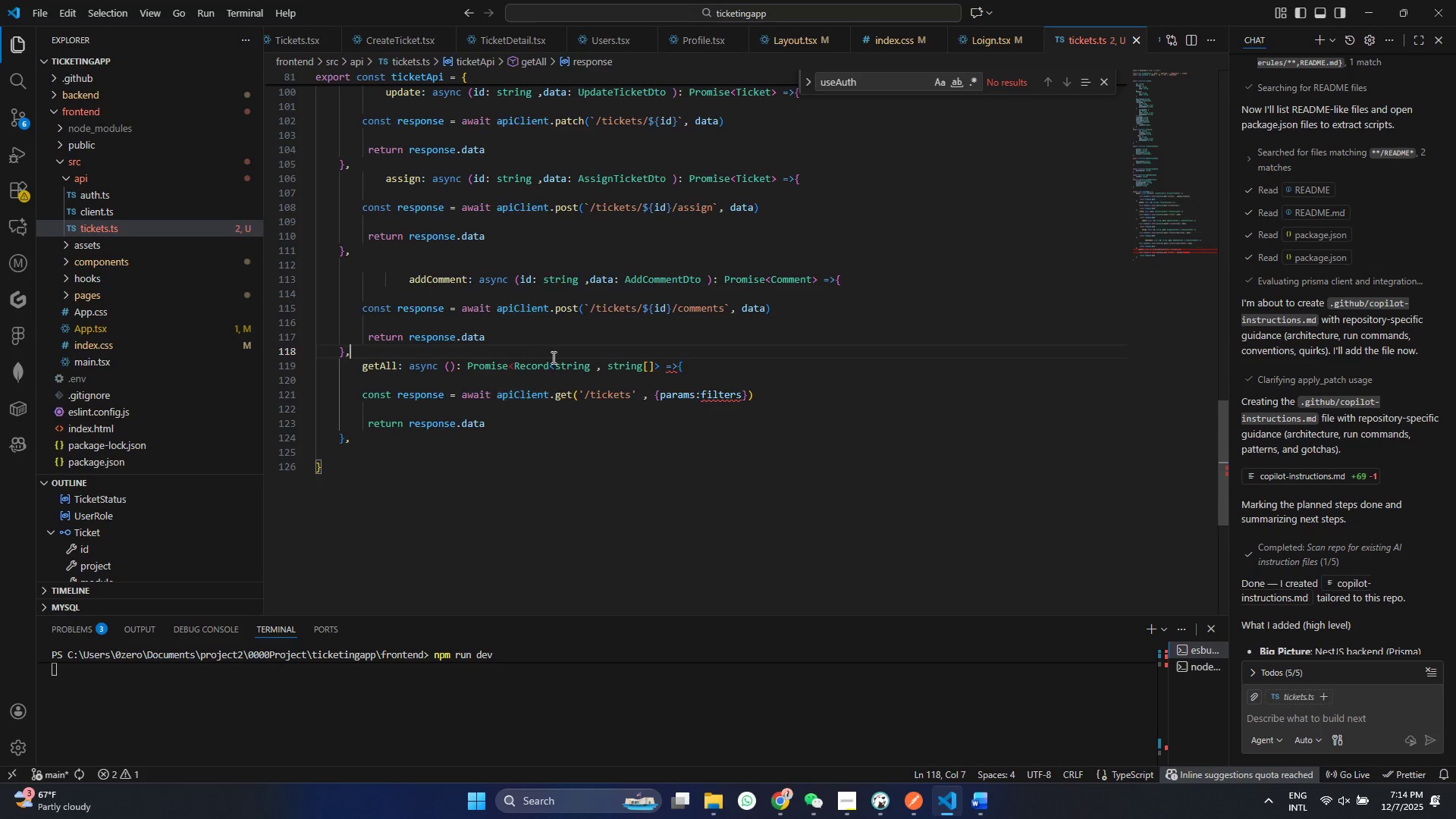 
double_click([519, 357])
 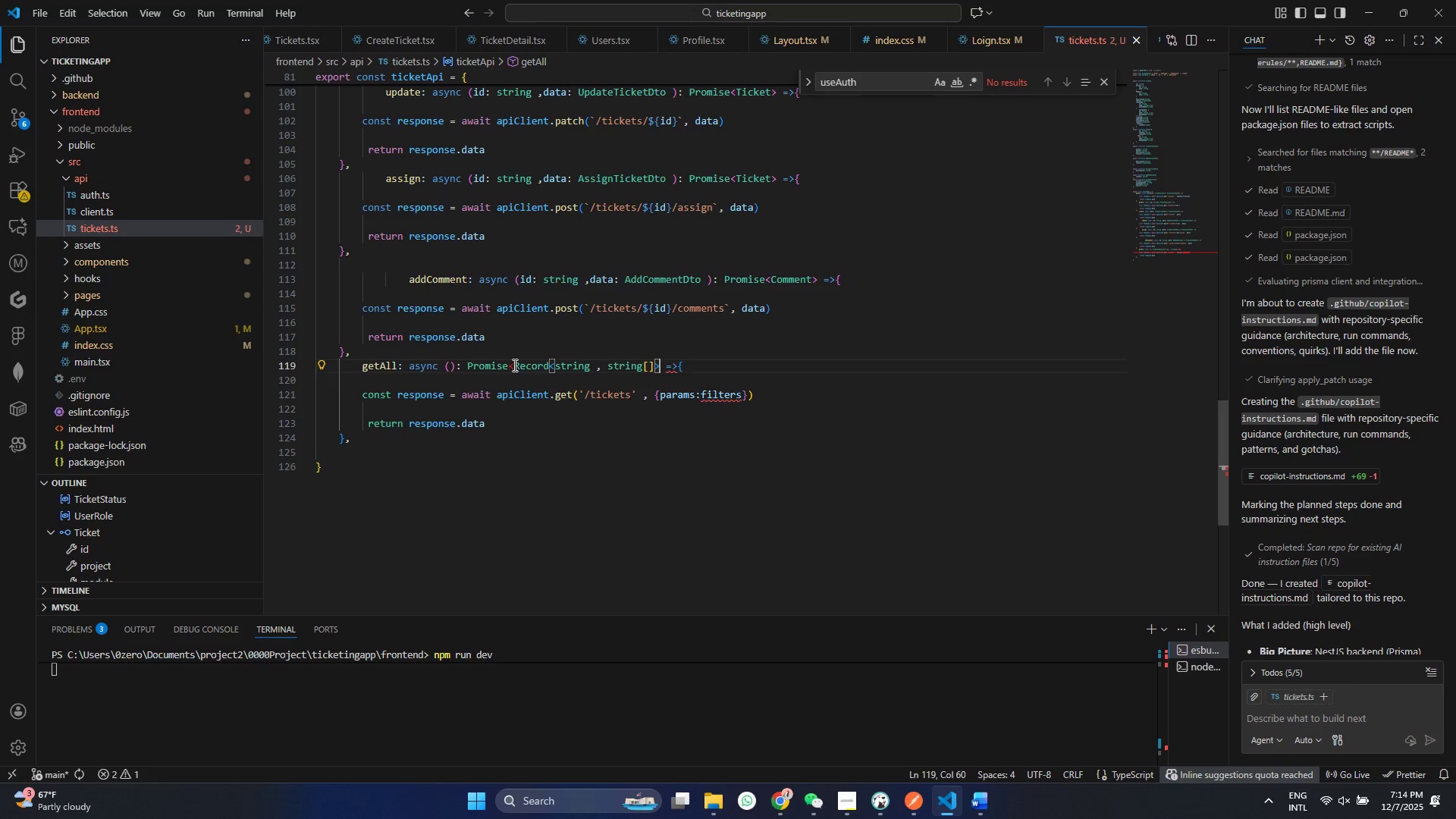 
left_click([514, 365])
 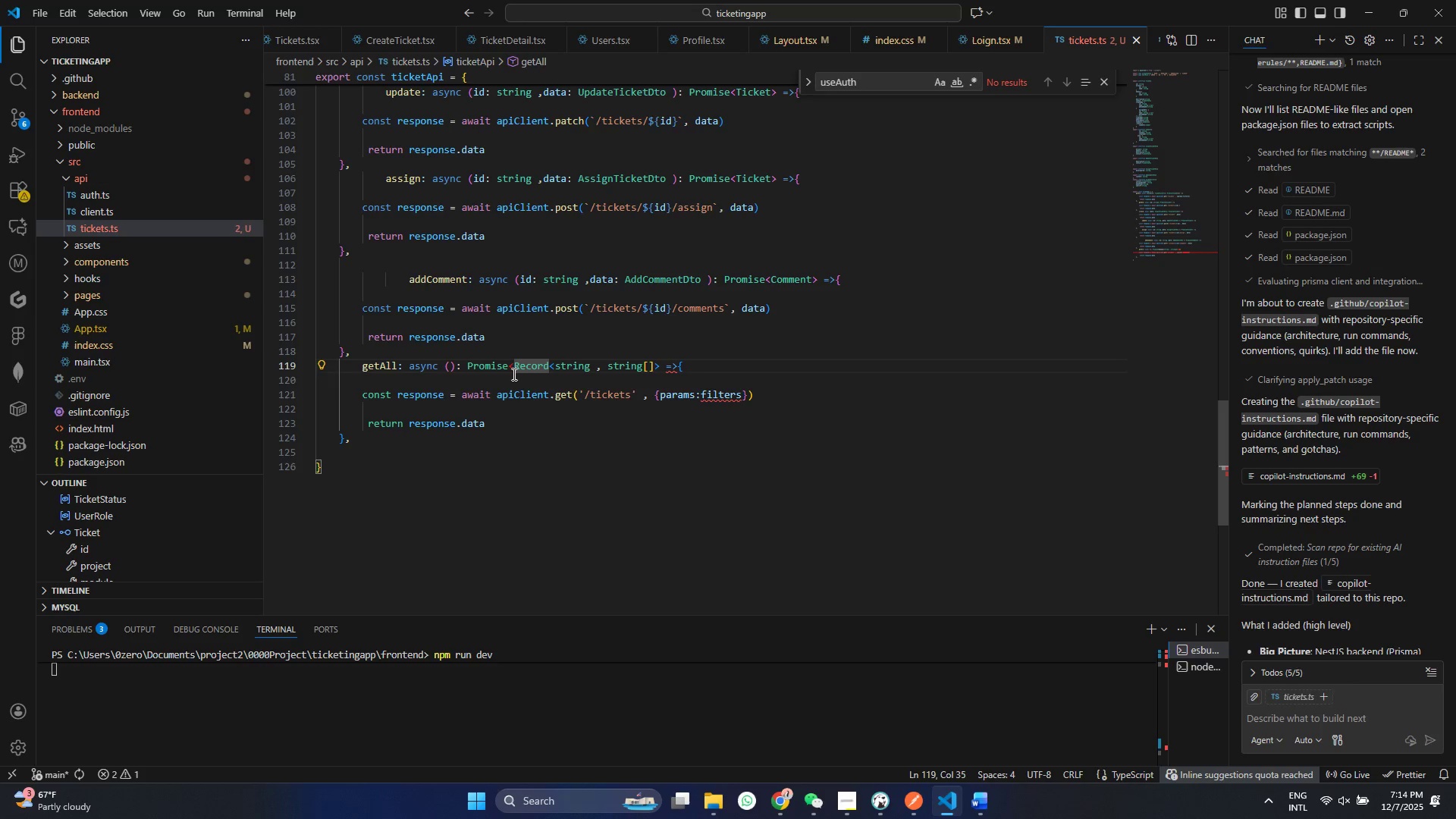 
left_click([602, 439])
 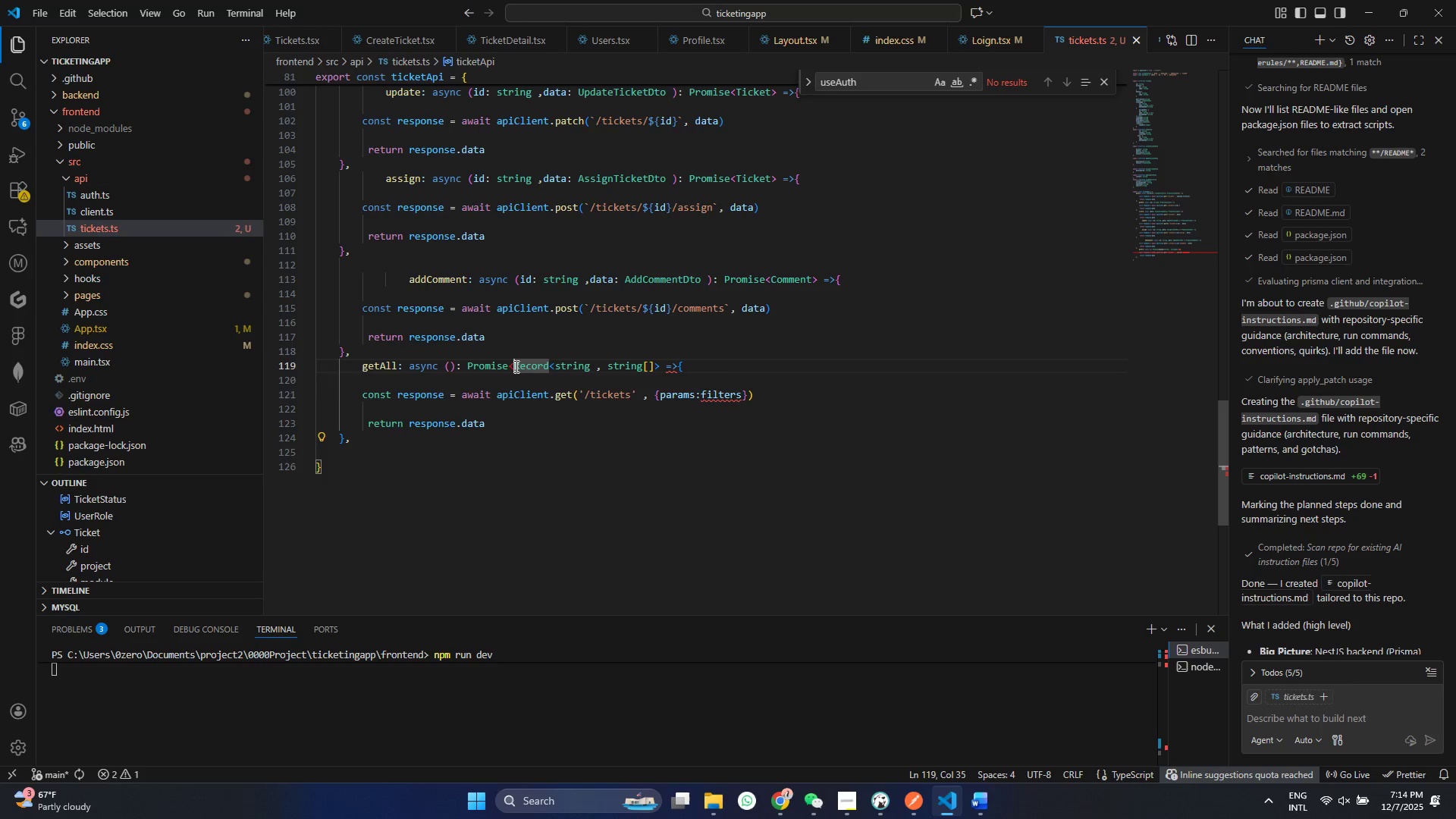 
left_click([515, 366])
 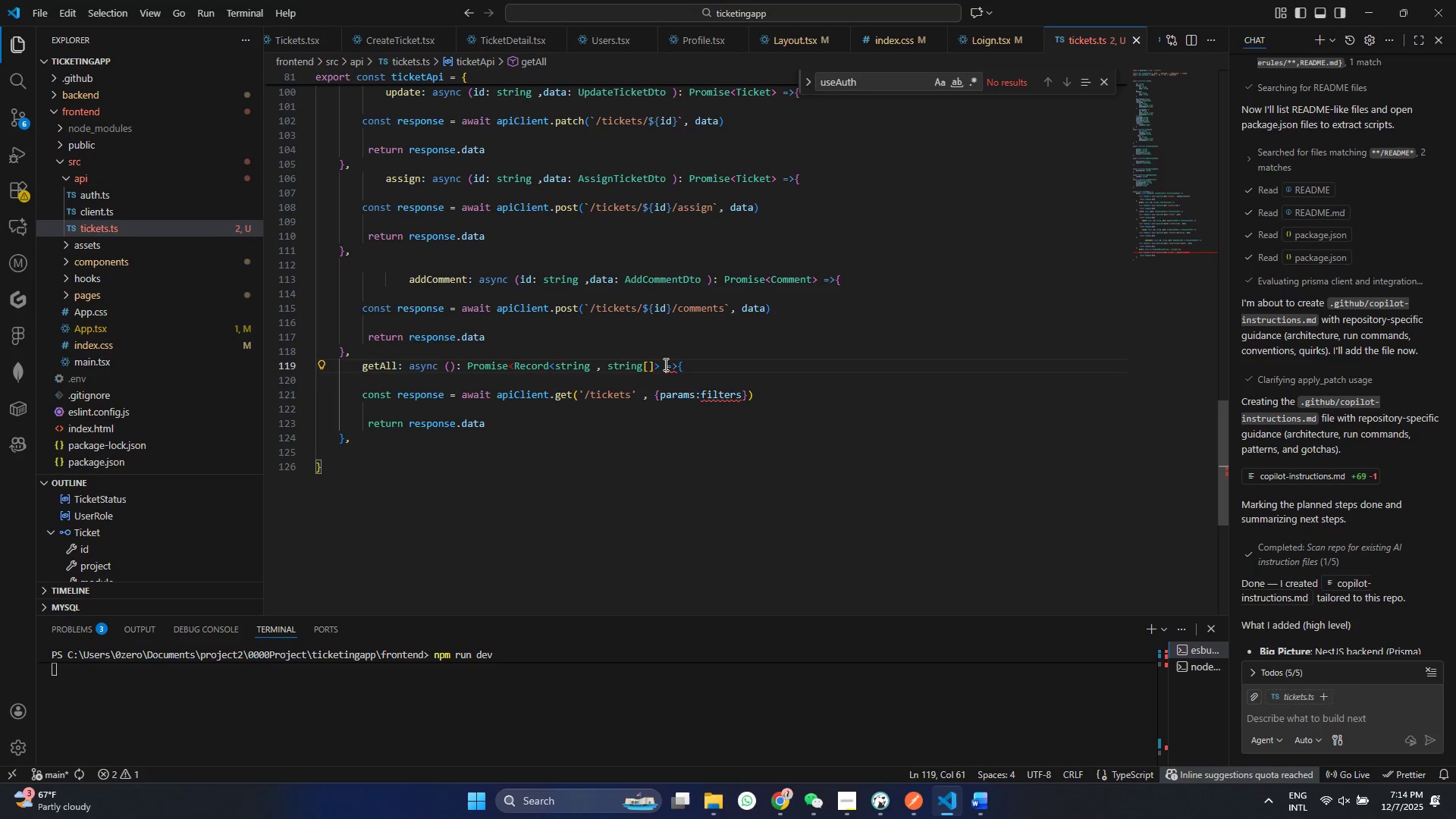 
left_click([664, 364])
 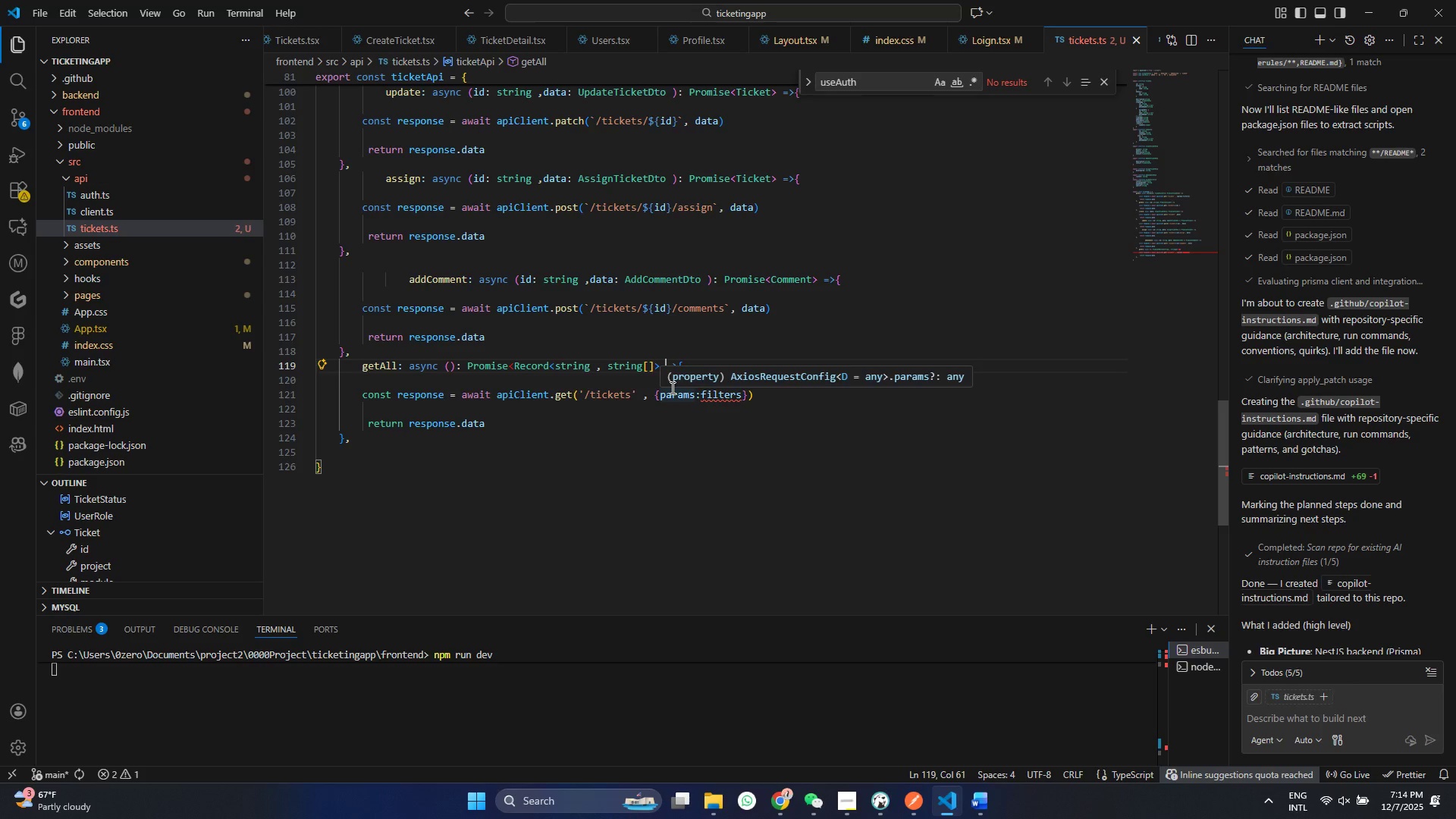 
key(Shift+Period)
 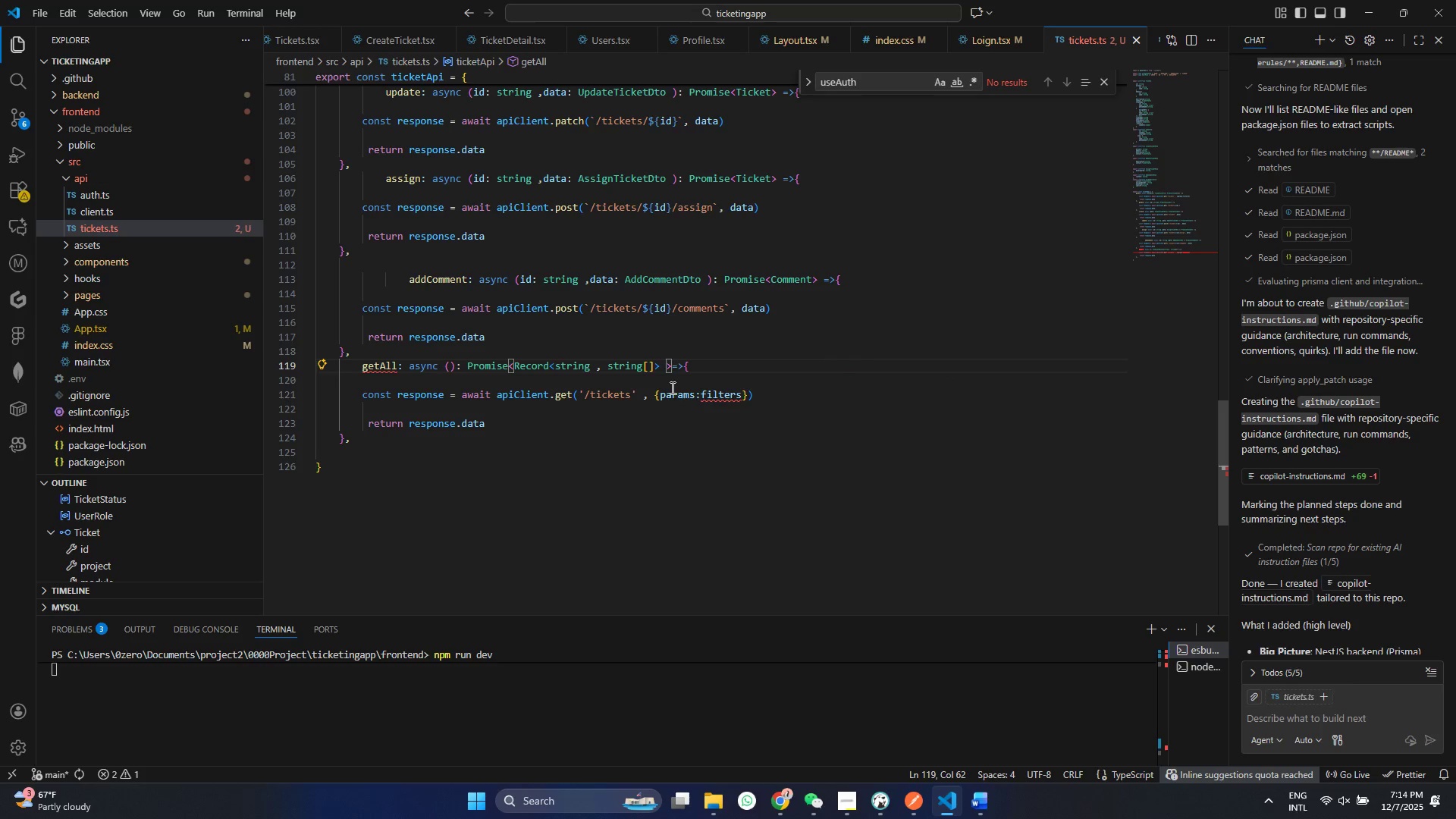 
key(Control+ControlLeft)
 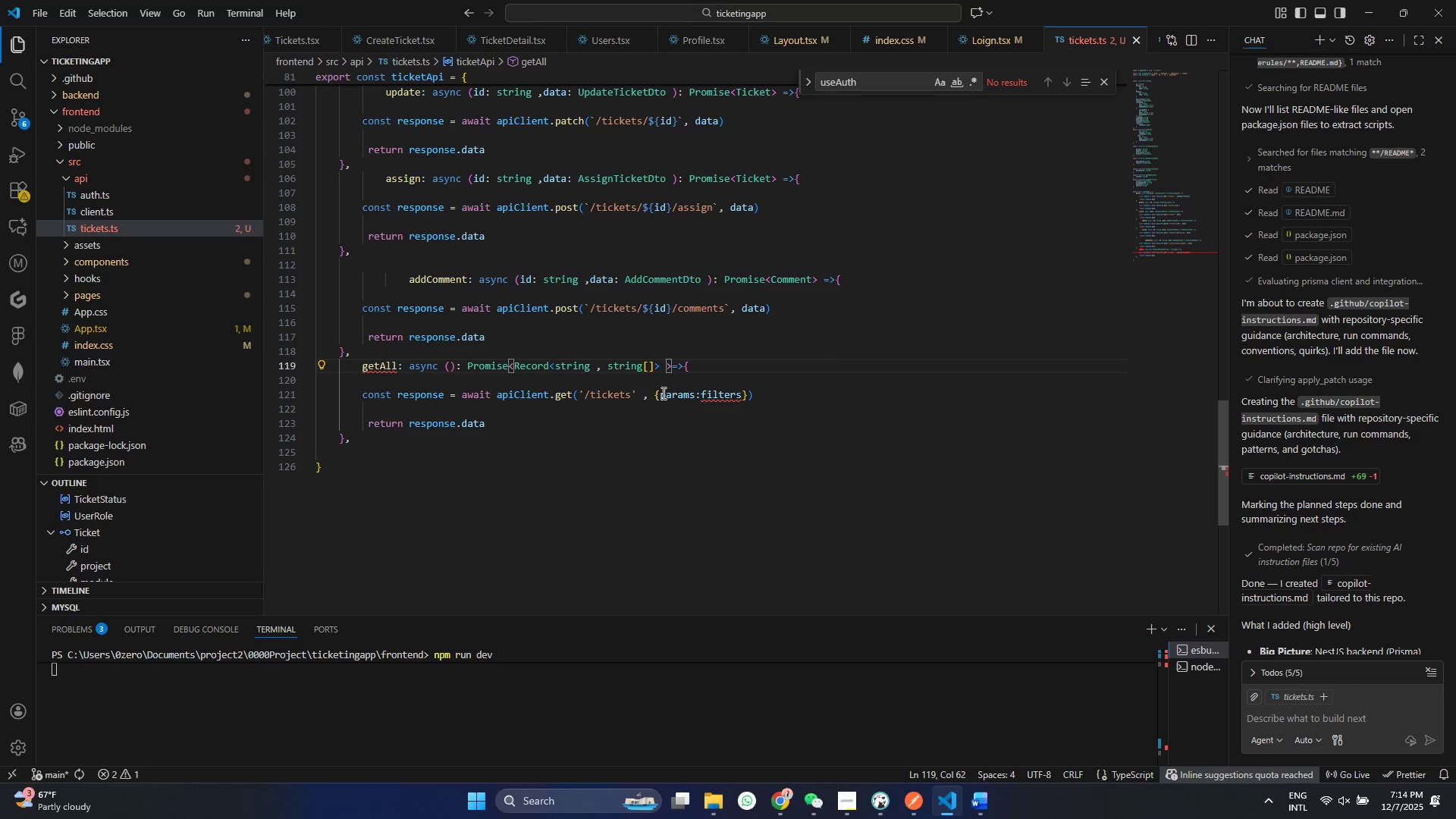 
key(S)
 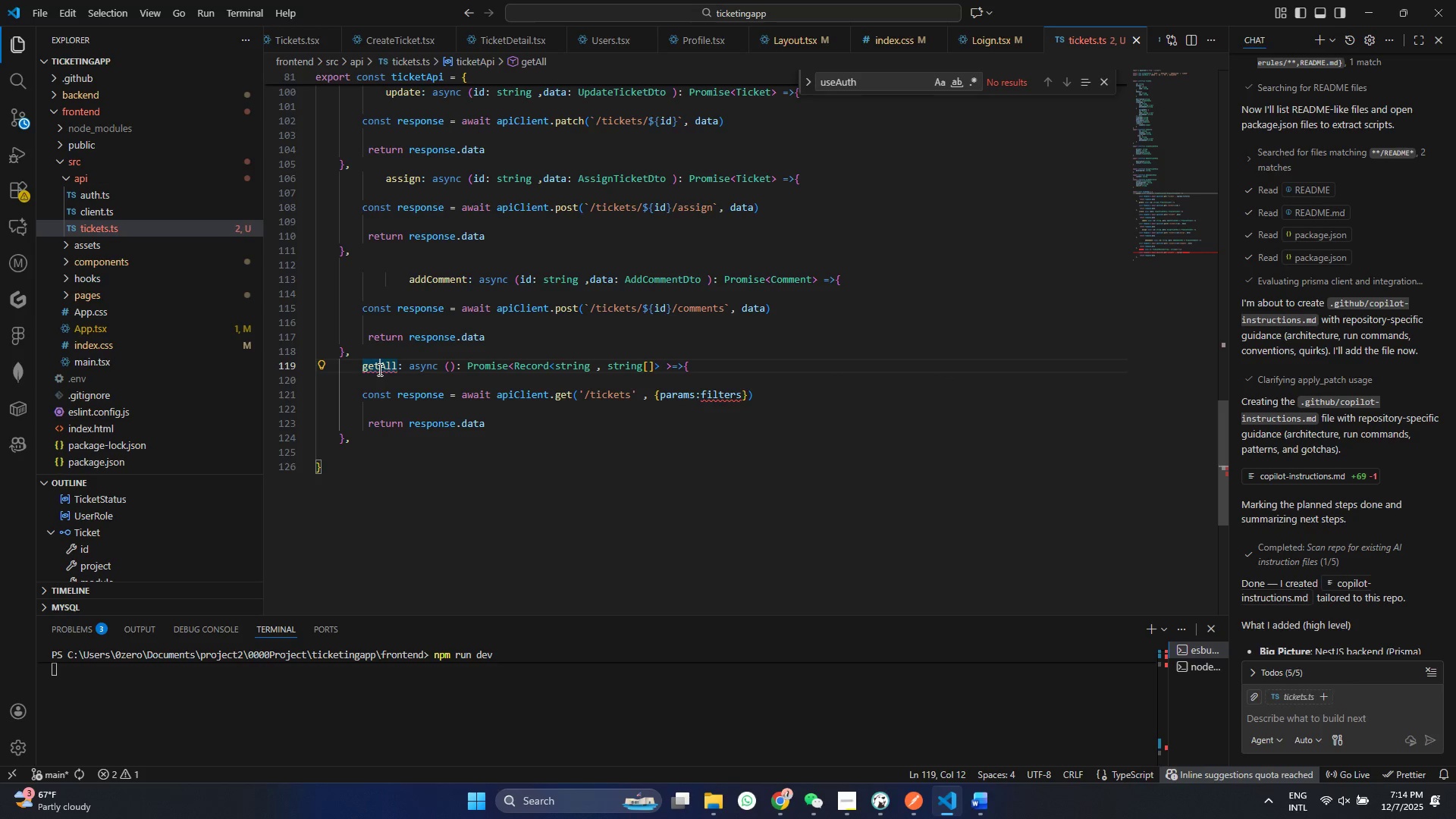 
double_click([378, 369])
 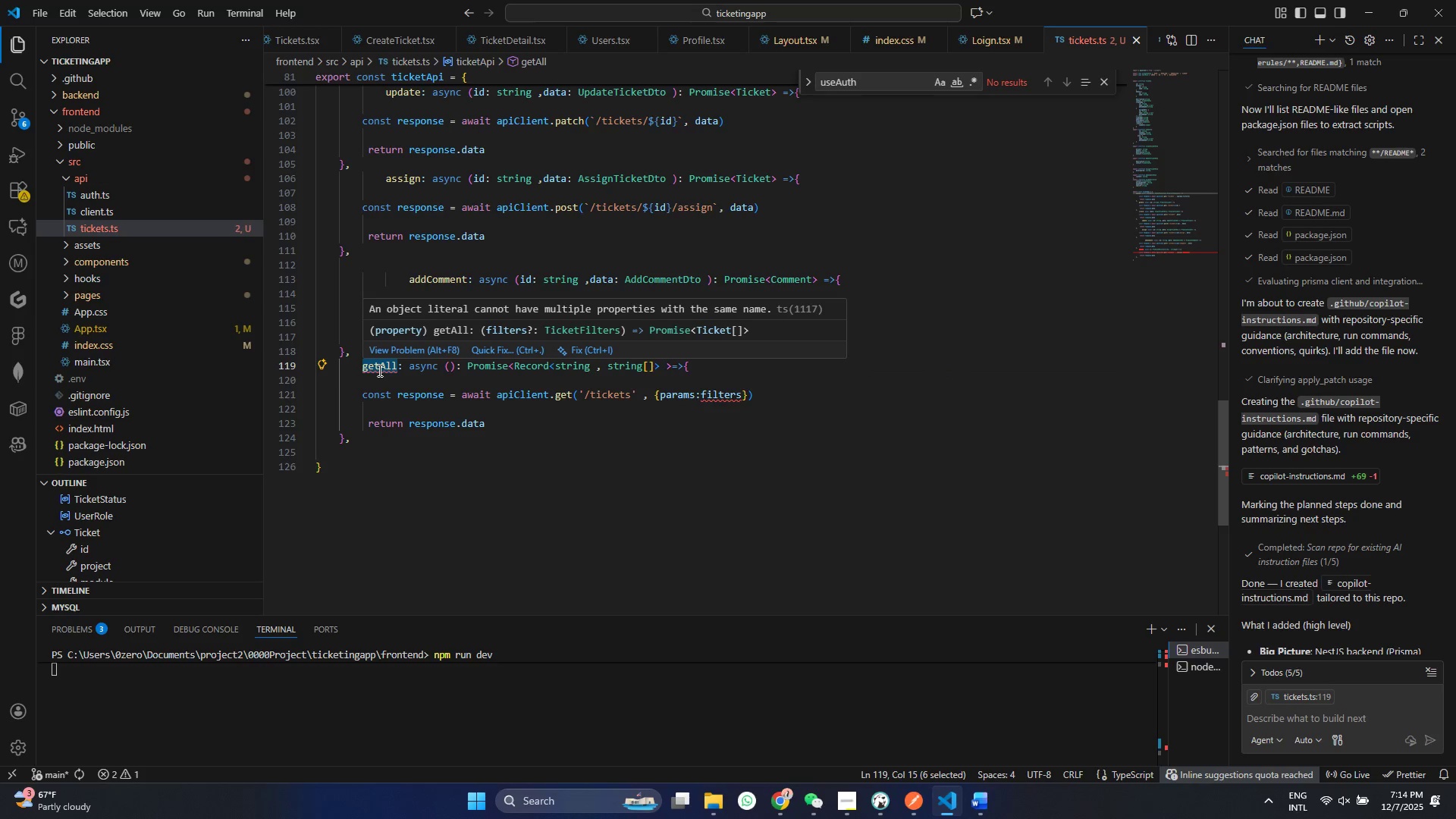 
type(geHistory)
 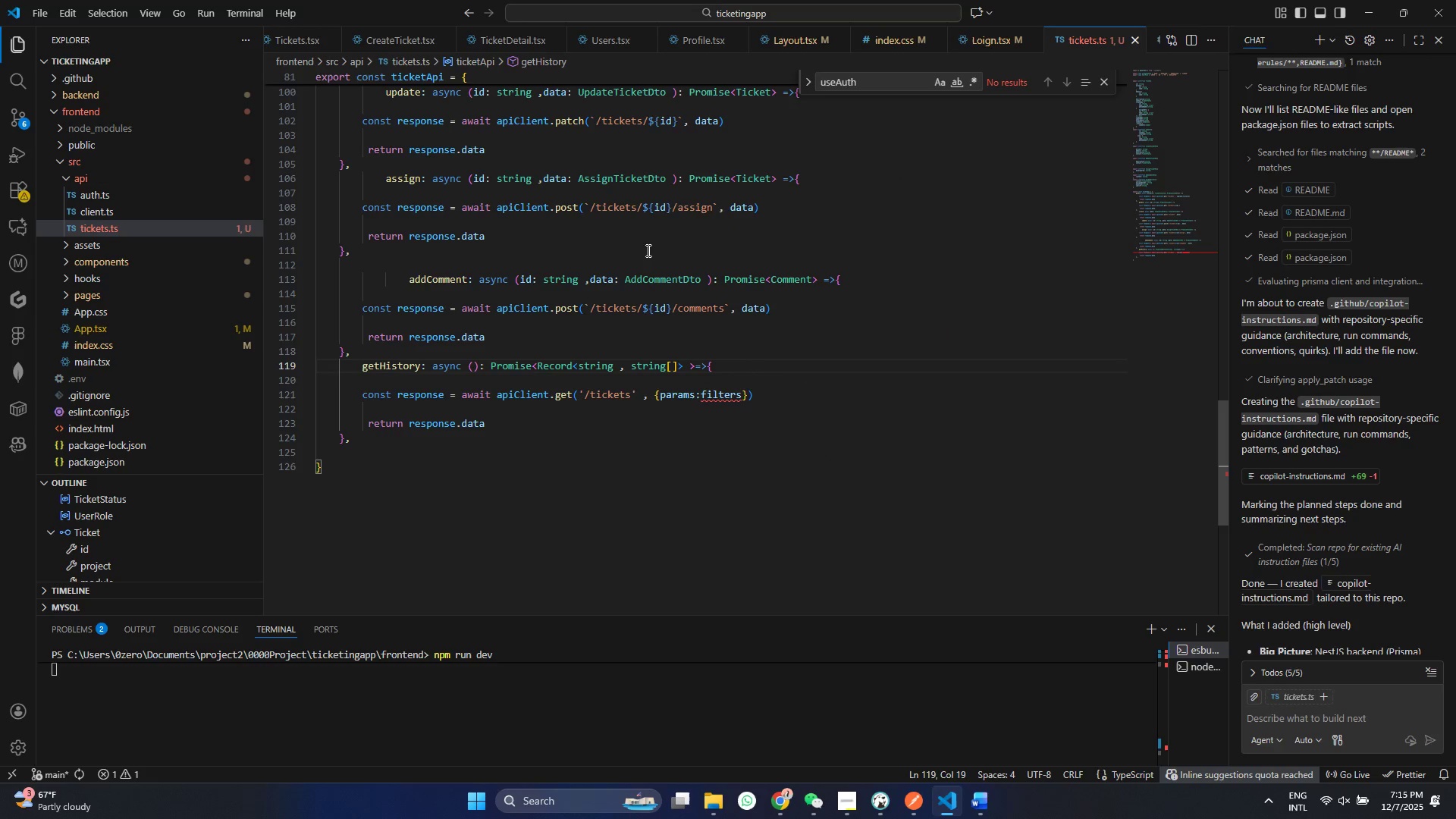 
 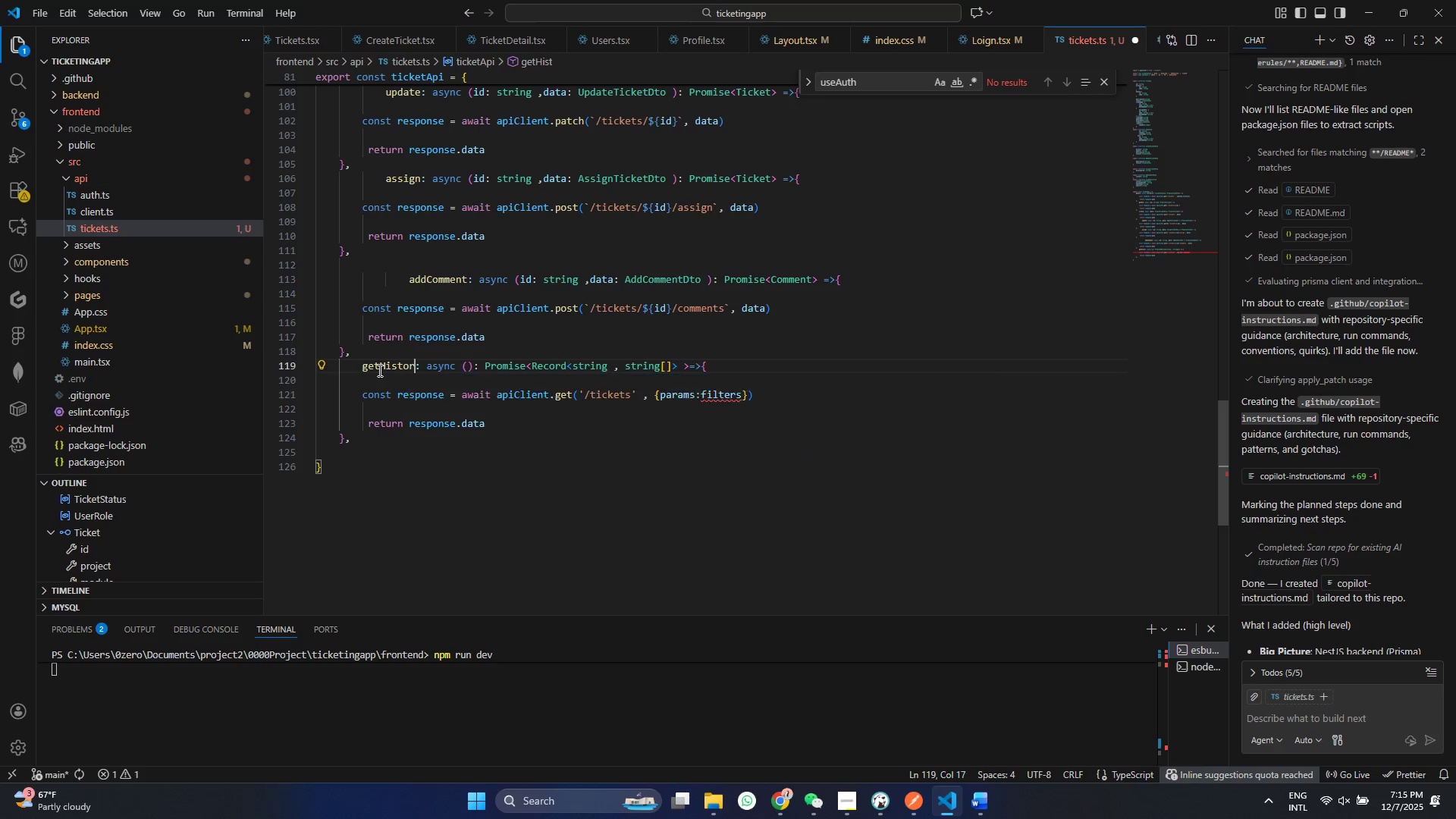 
key(Control+ControlLeft)
 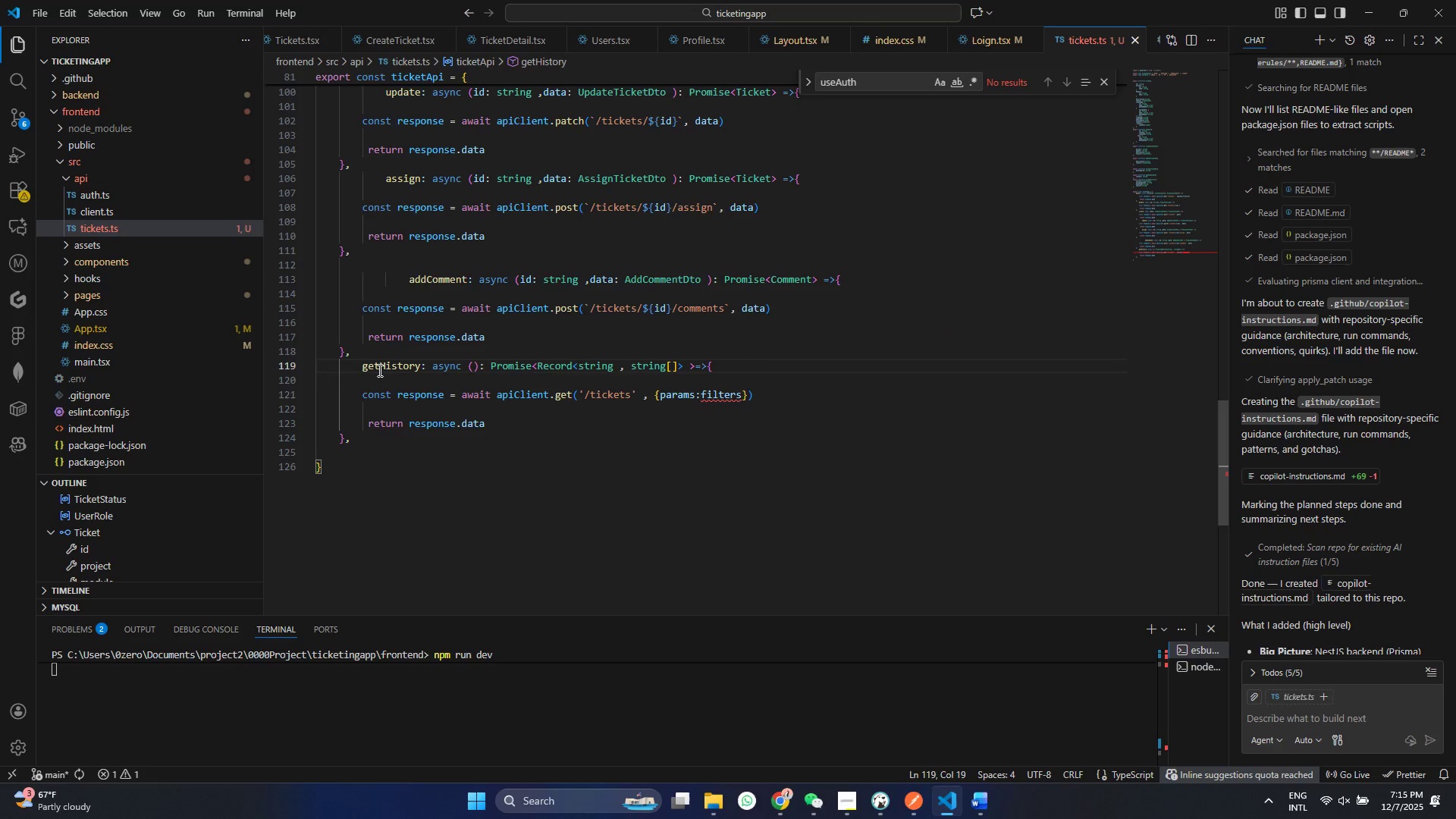 
key(Control+S)
 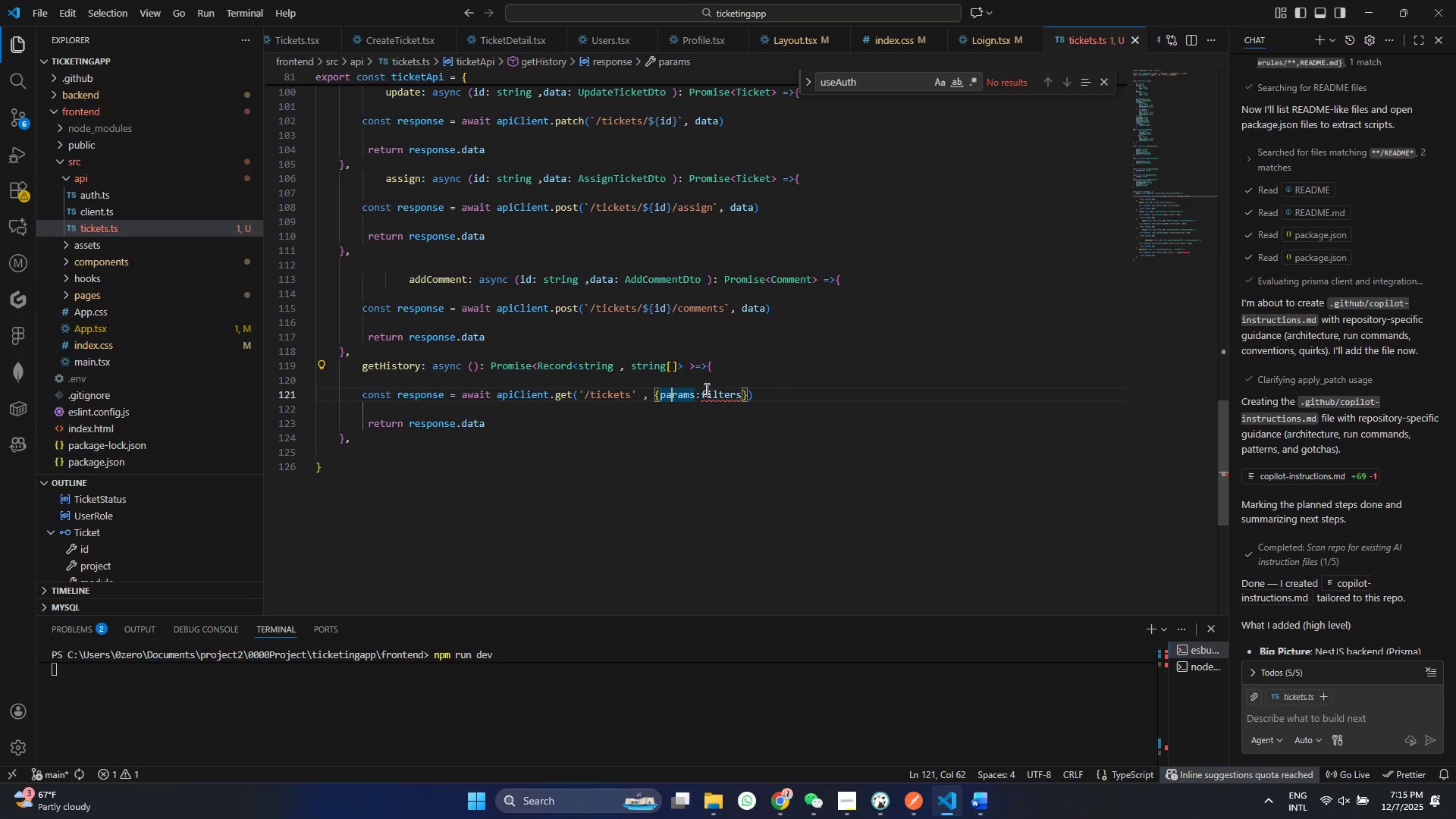 
left_click([671, 388])
 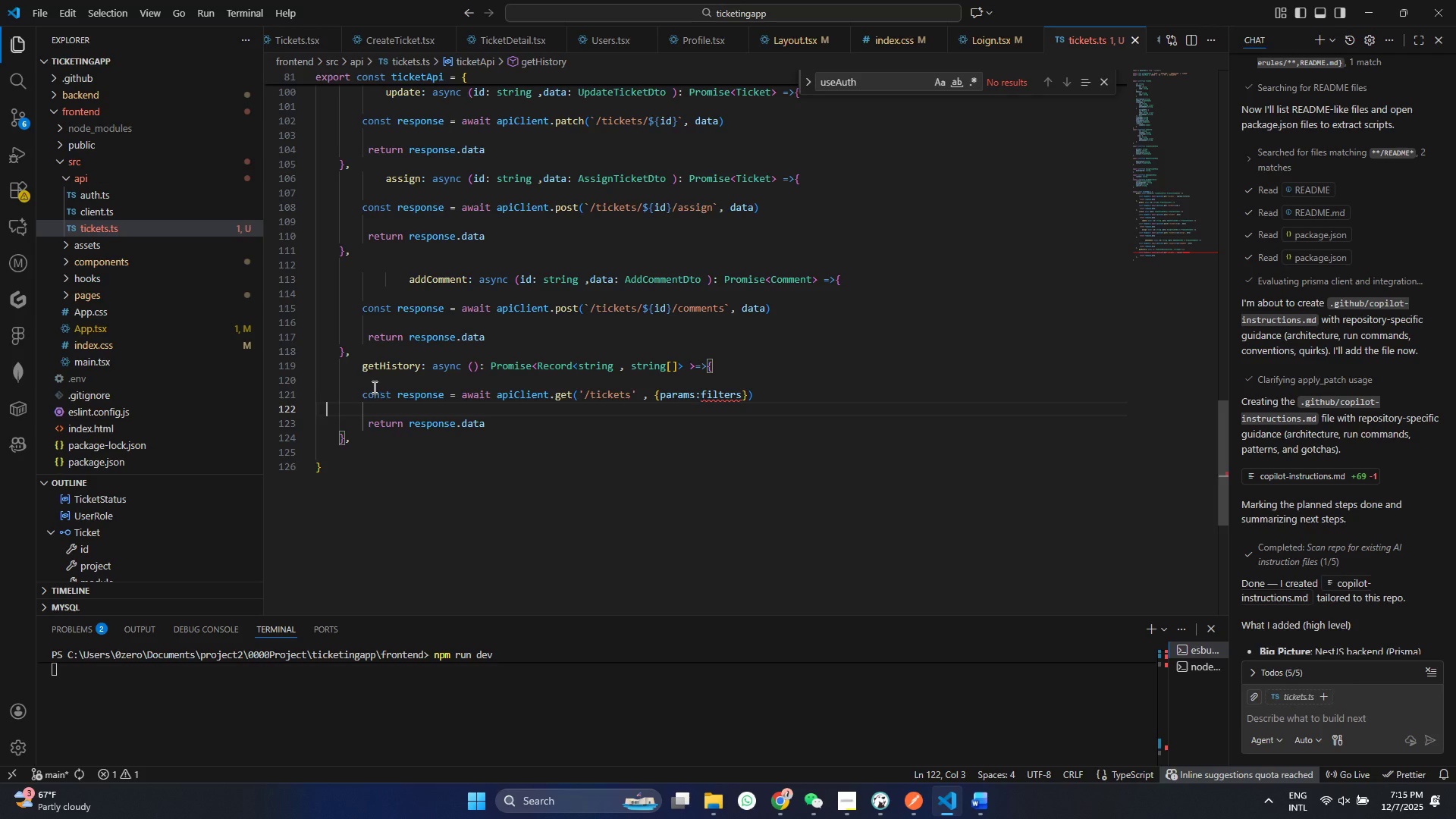 
double_click([373, 387])
 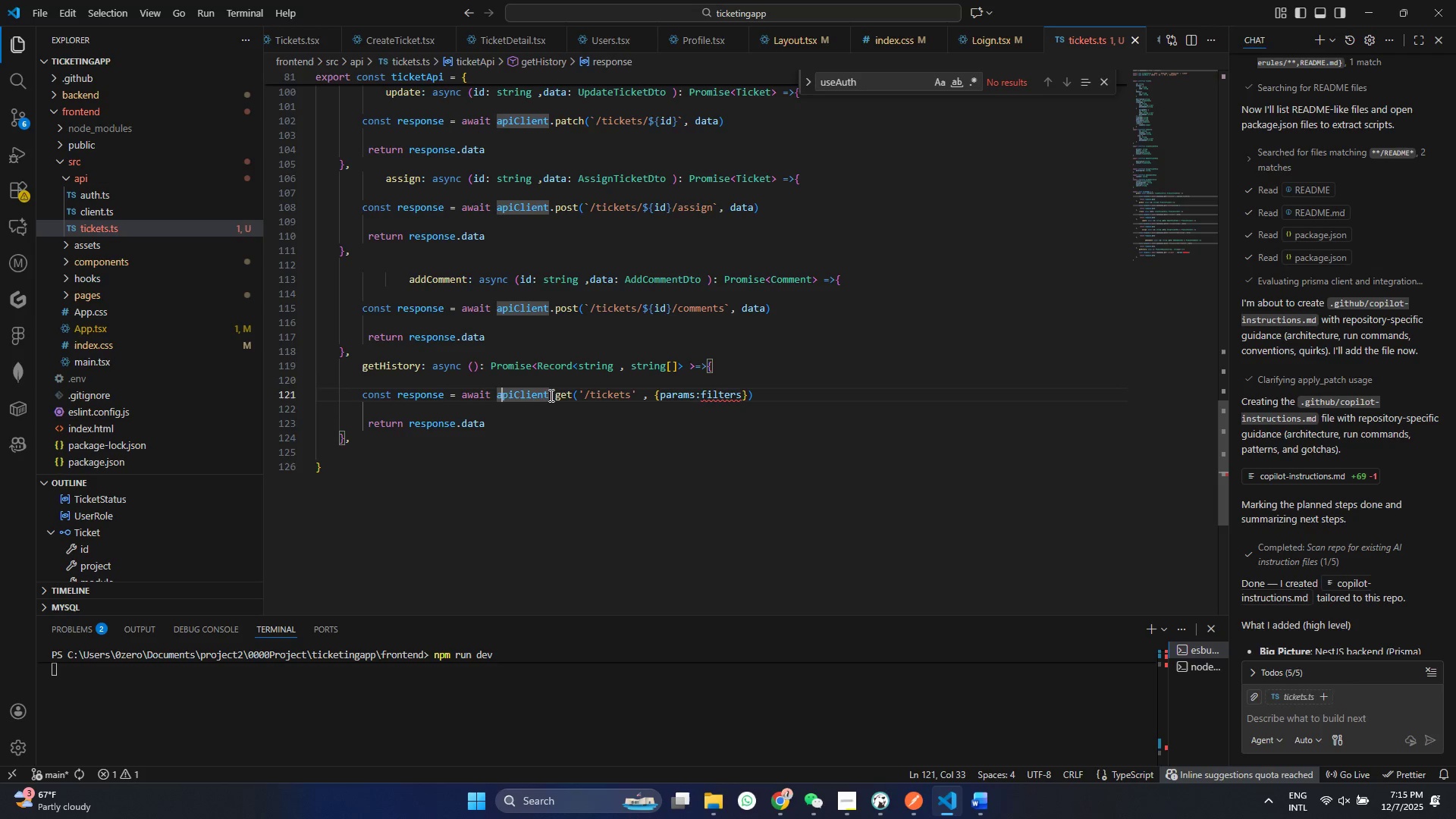 
left_click([504, 388])
 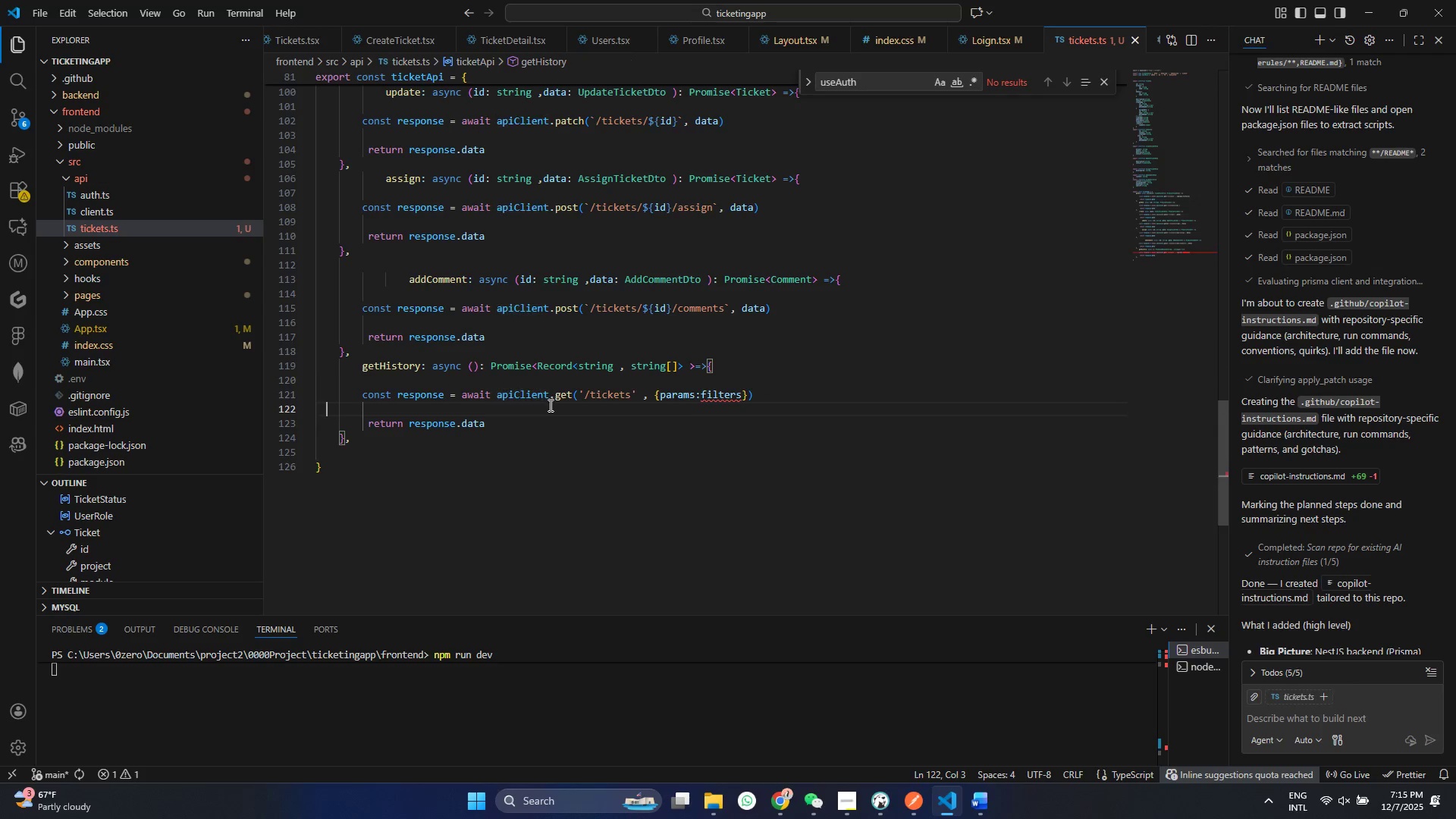 
left_click([551, 403])
 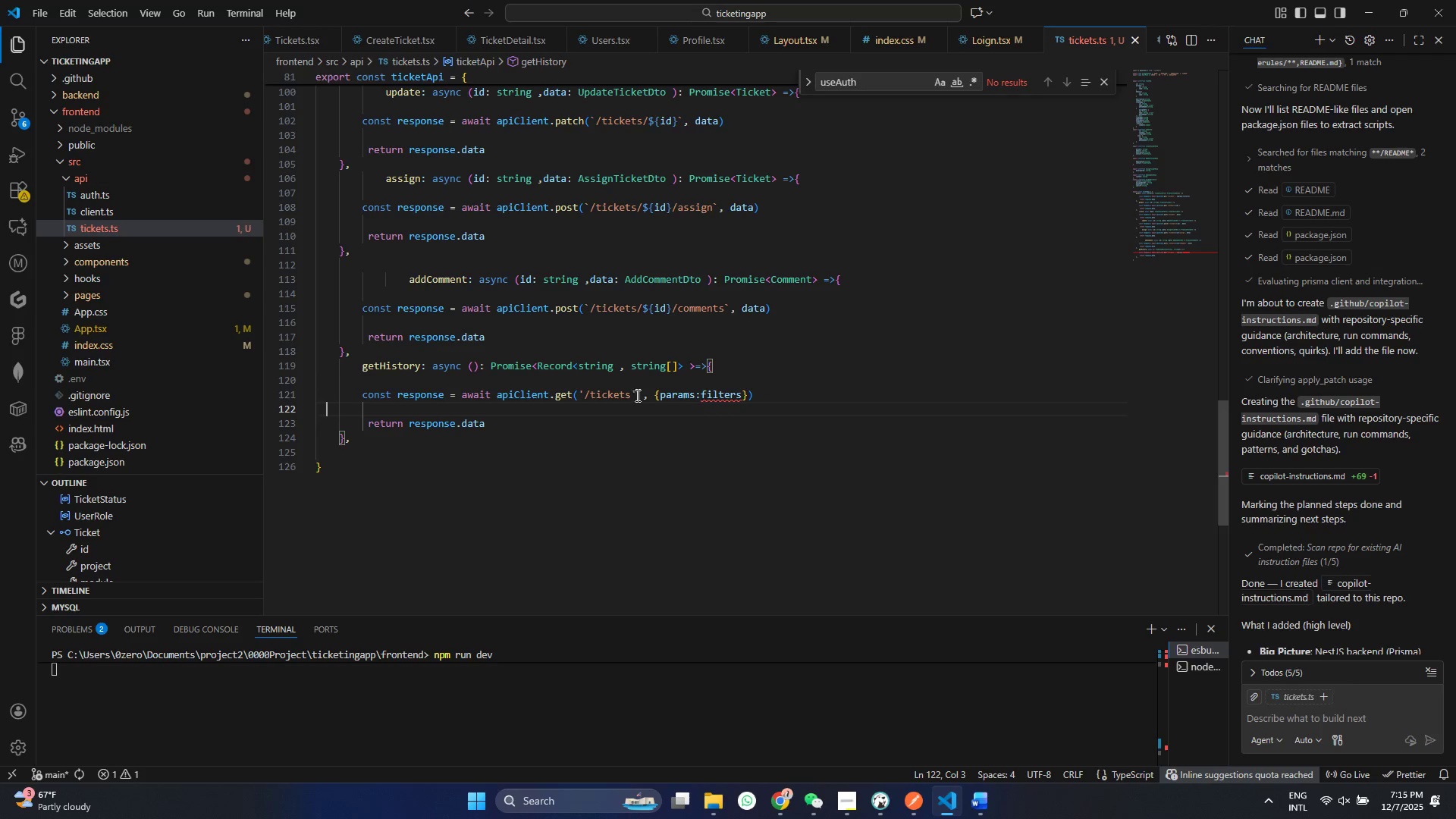 
left_click([629, 394])
 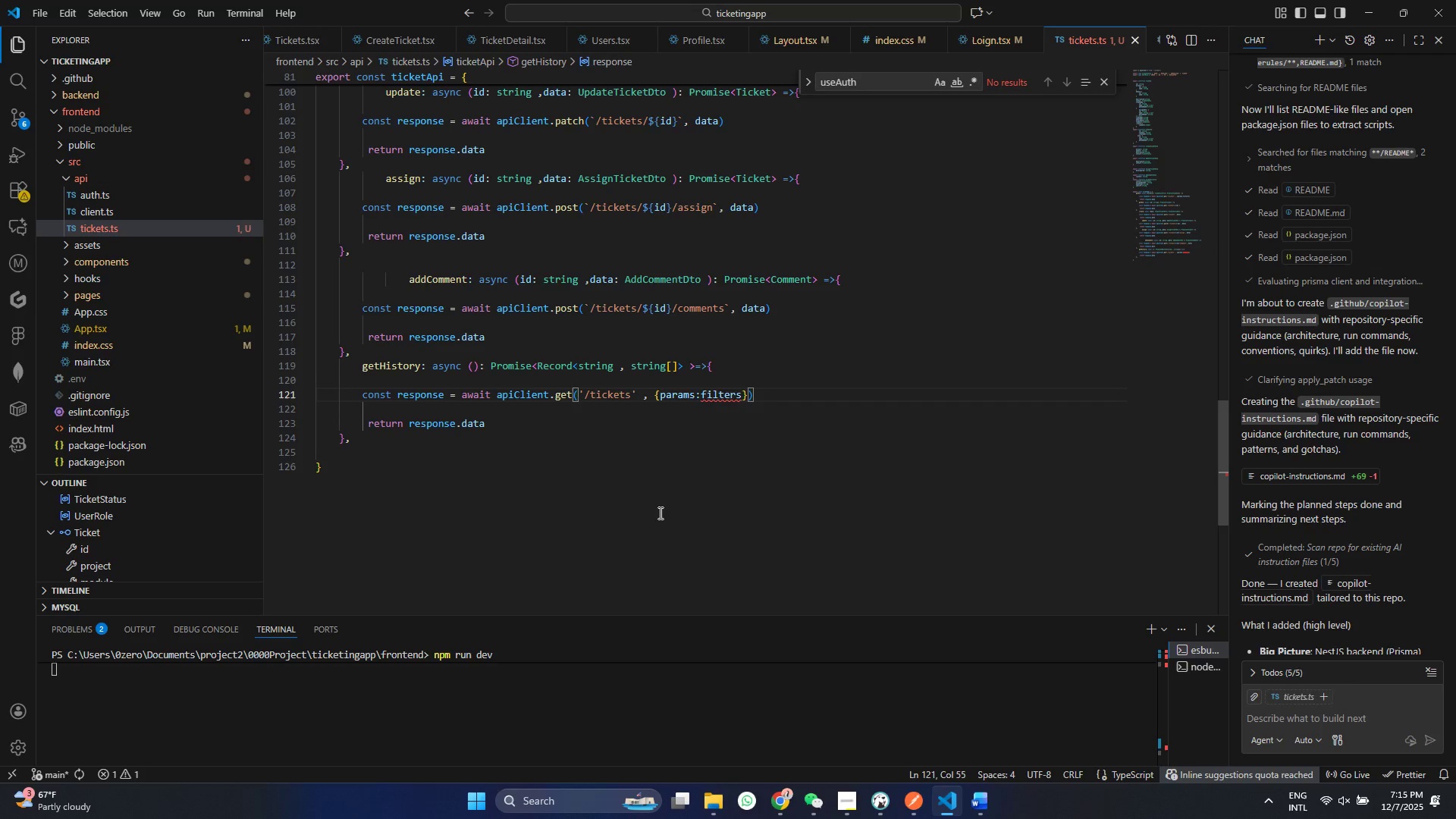 
type(/hisoy)
 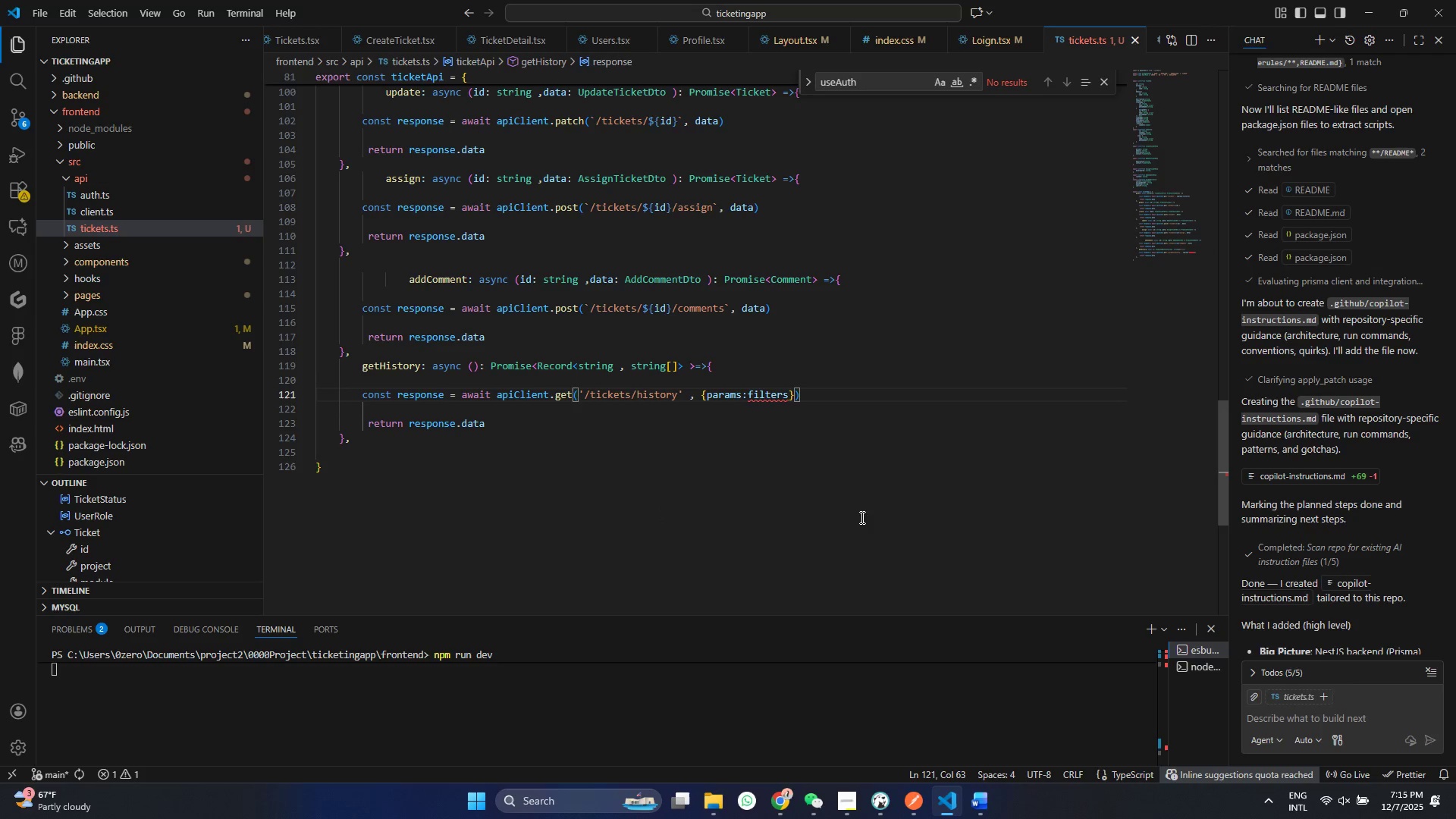 
hold_key(key=T, duration=0.33)
 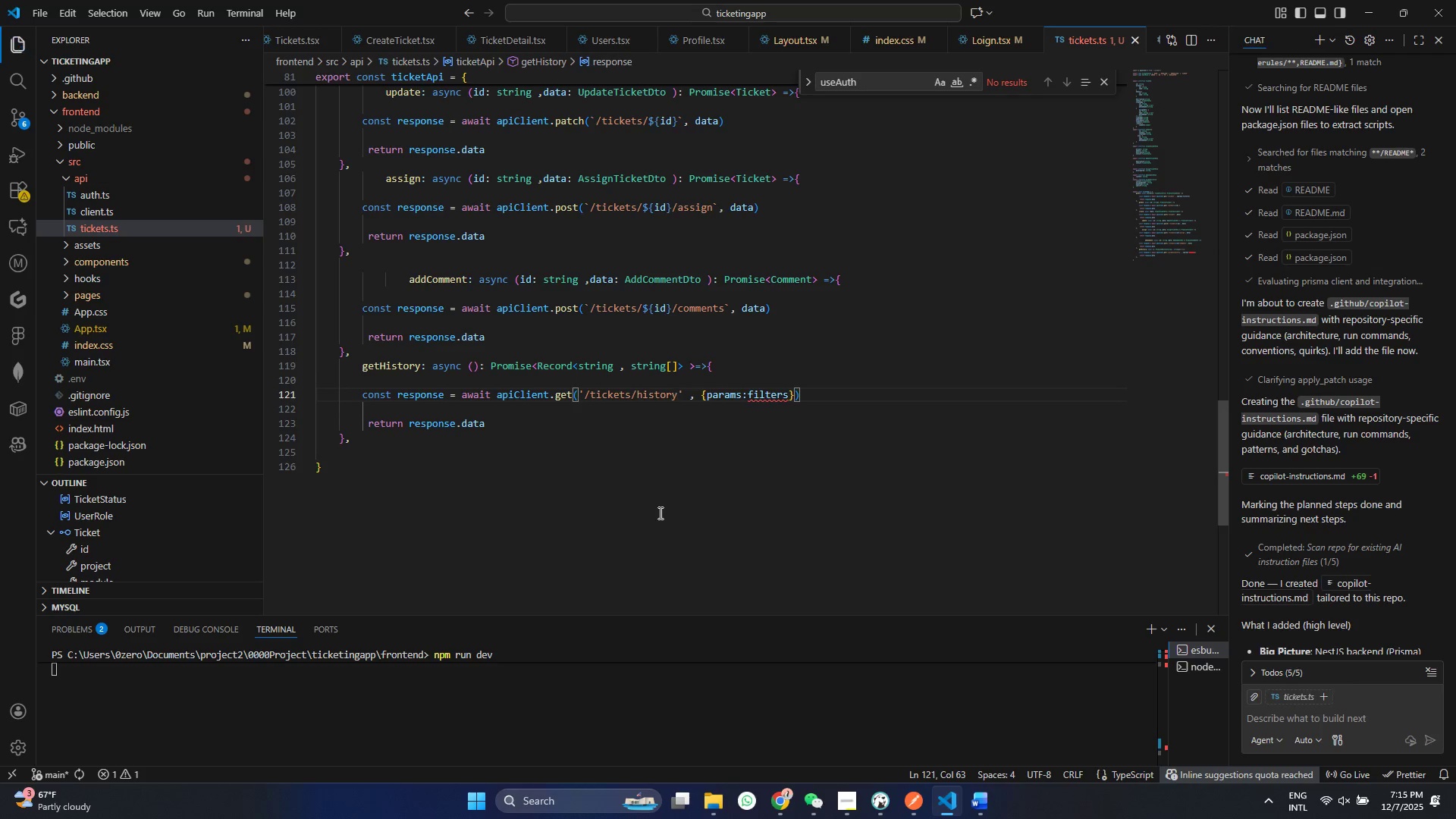 
key(Control+ControlLeft)
 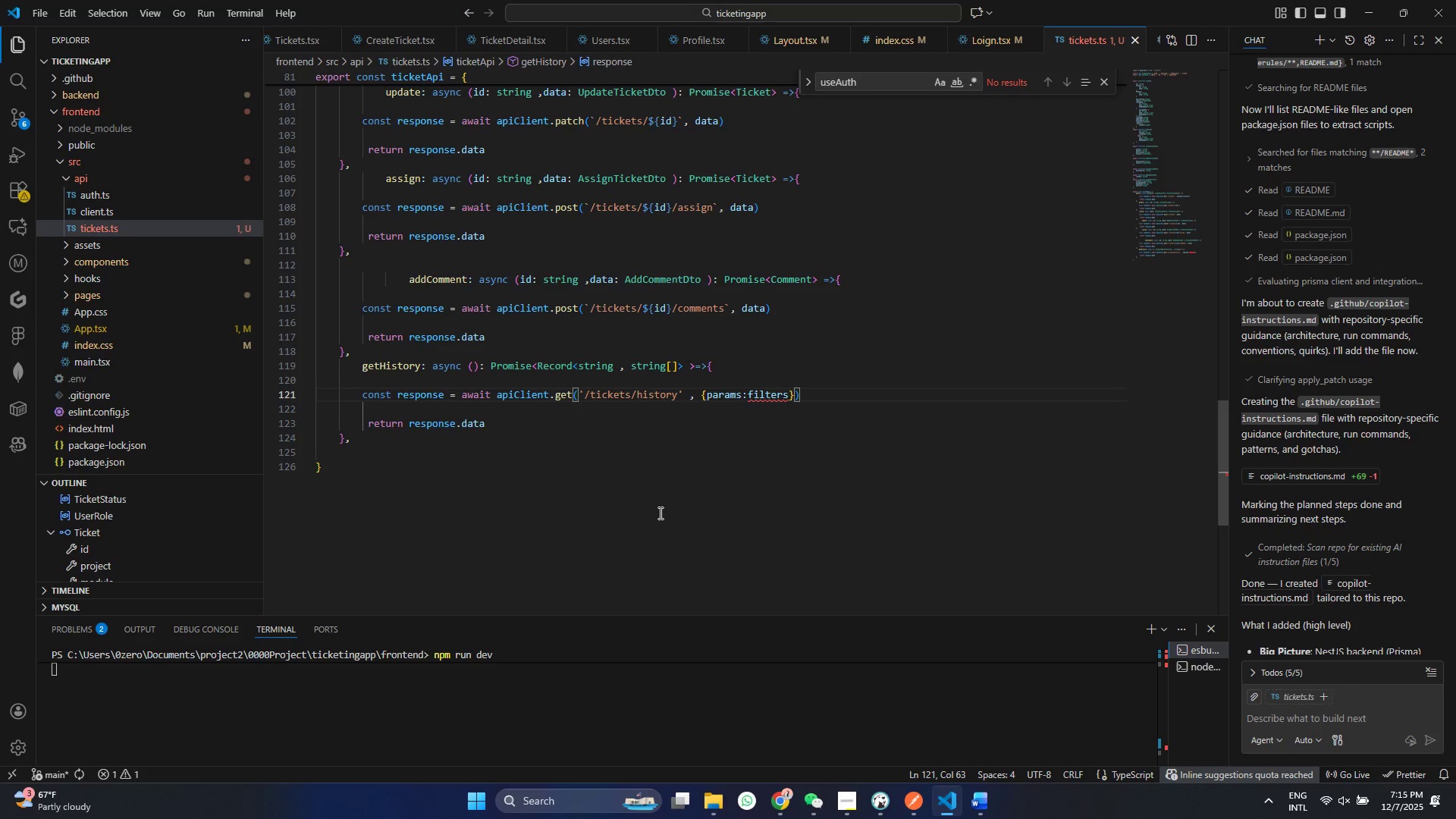 
key(Control+S)
 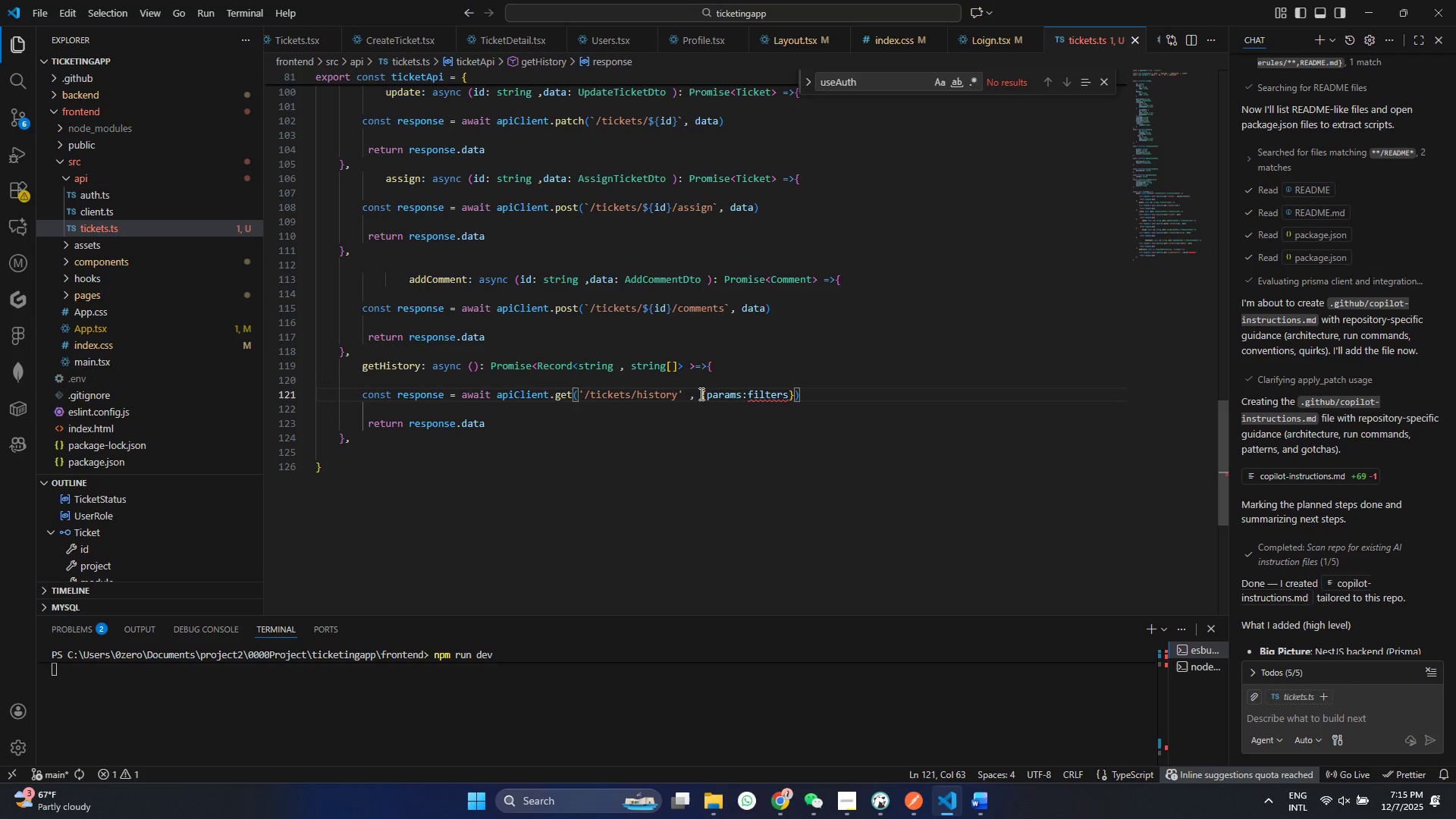 
left_click_drag(start_coordinate=[700, 394], to_coordinate=[793, 394])
 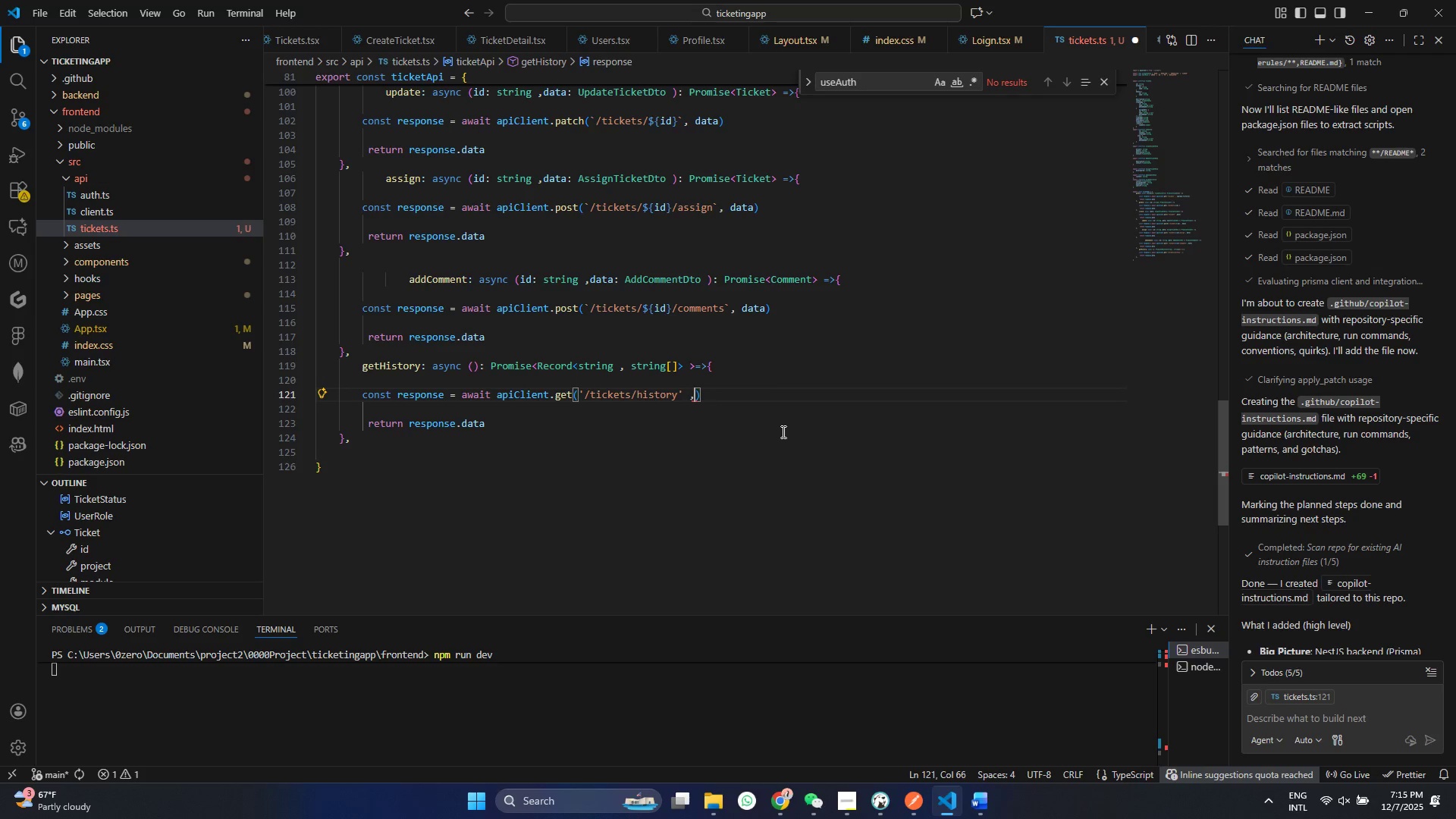 
key(Backspace)
 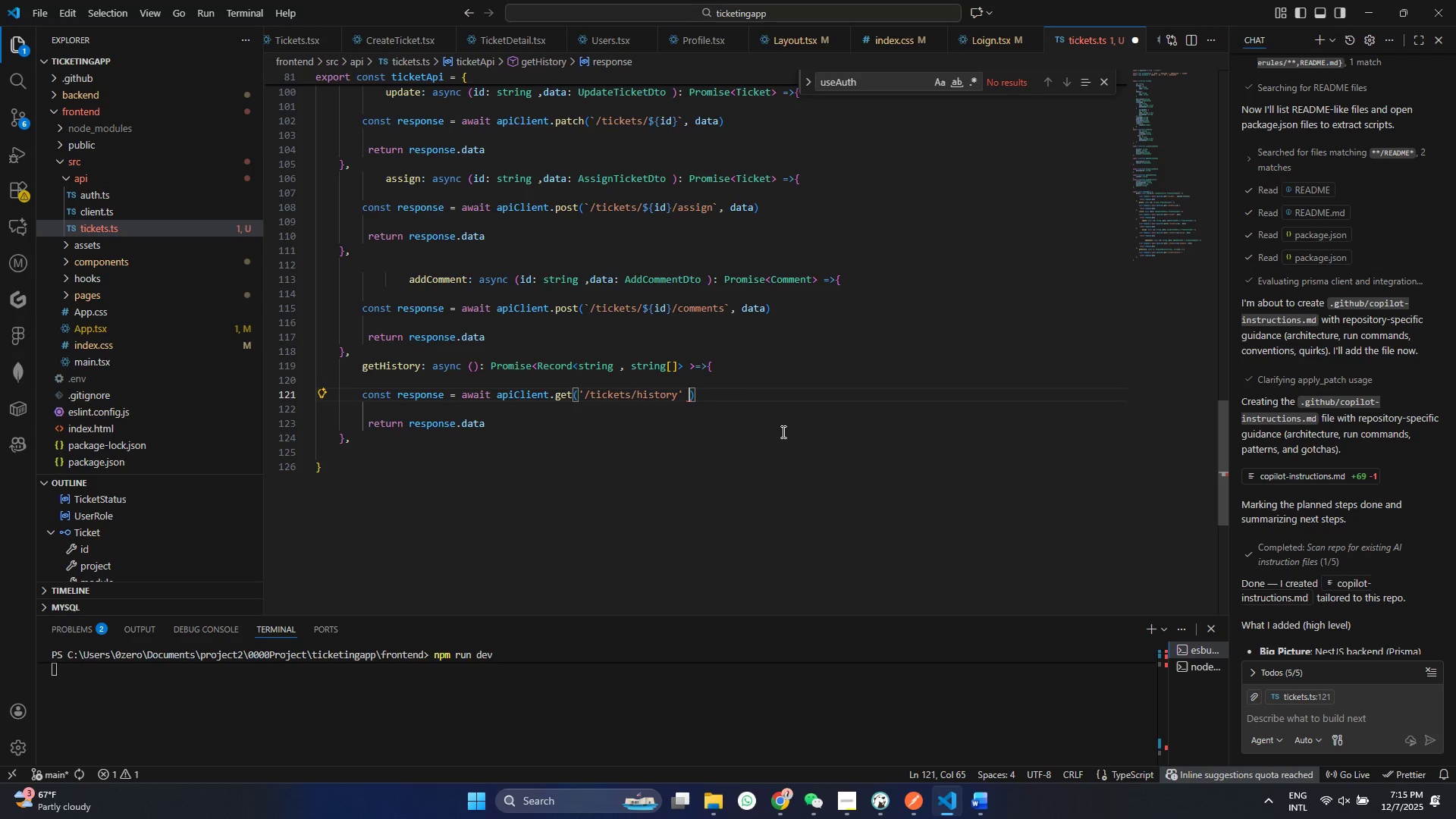 
key(Backspace)
 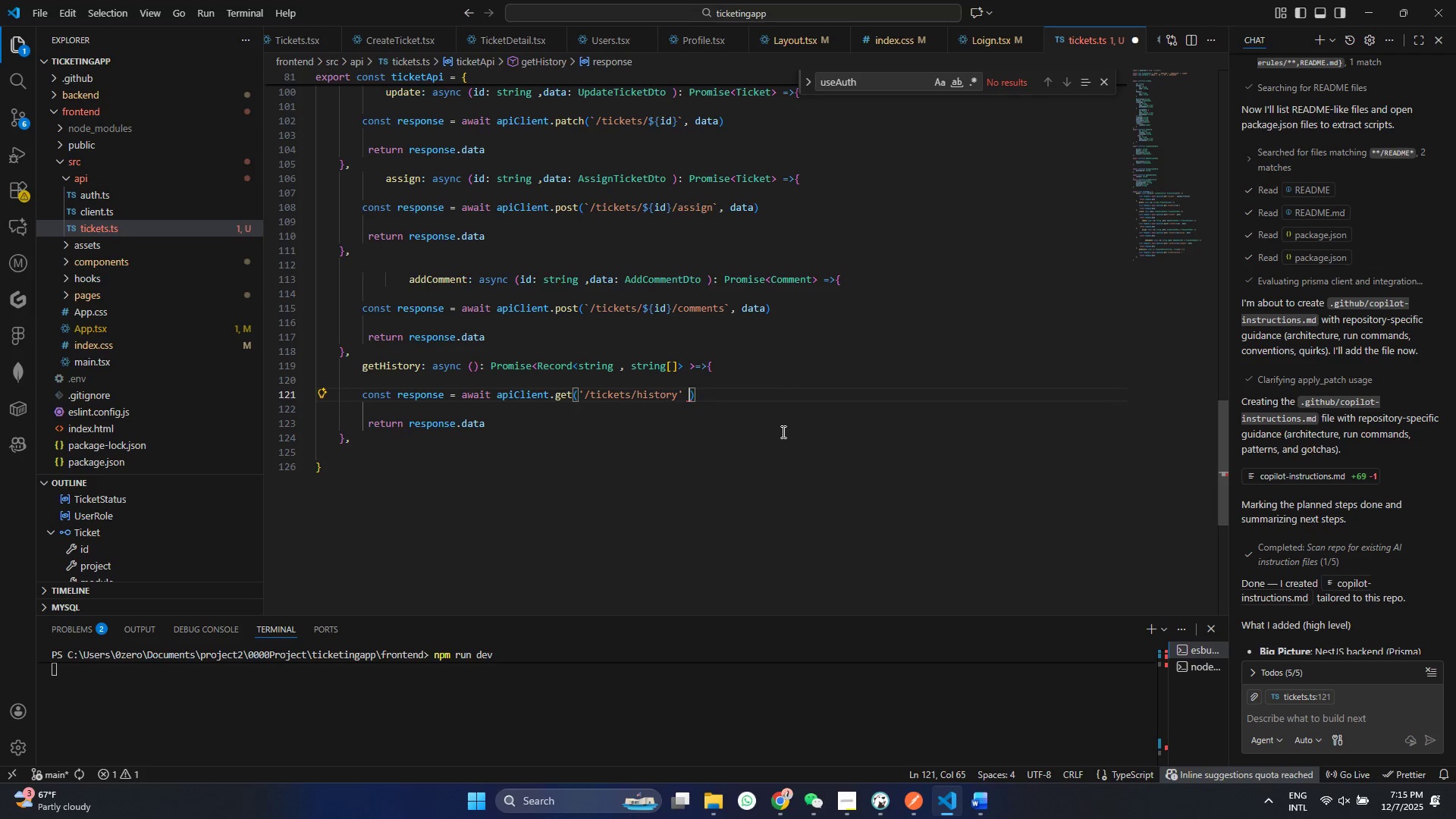 
key(Backspace)
 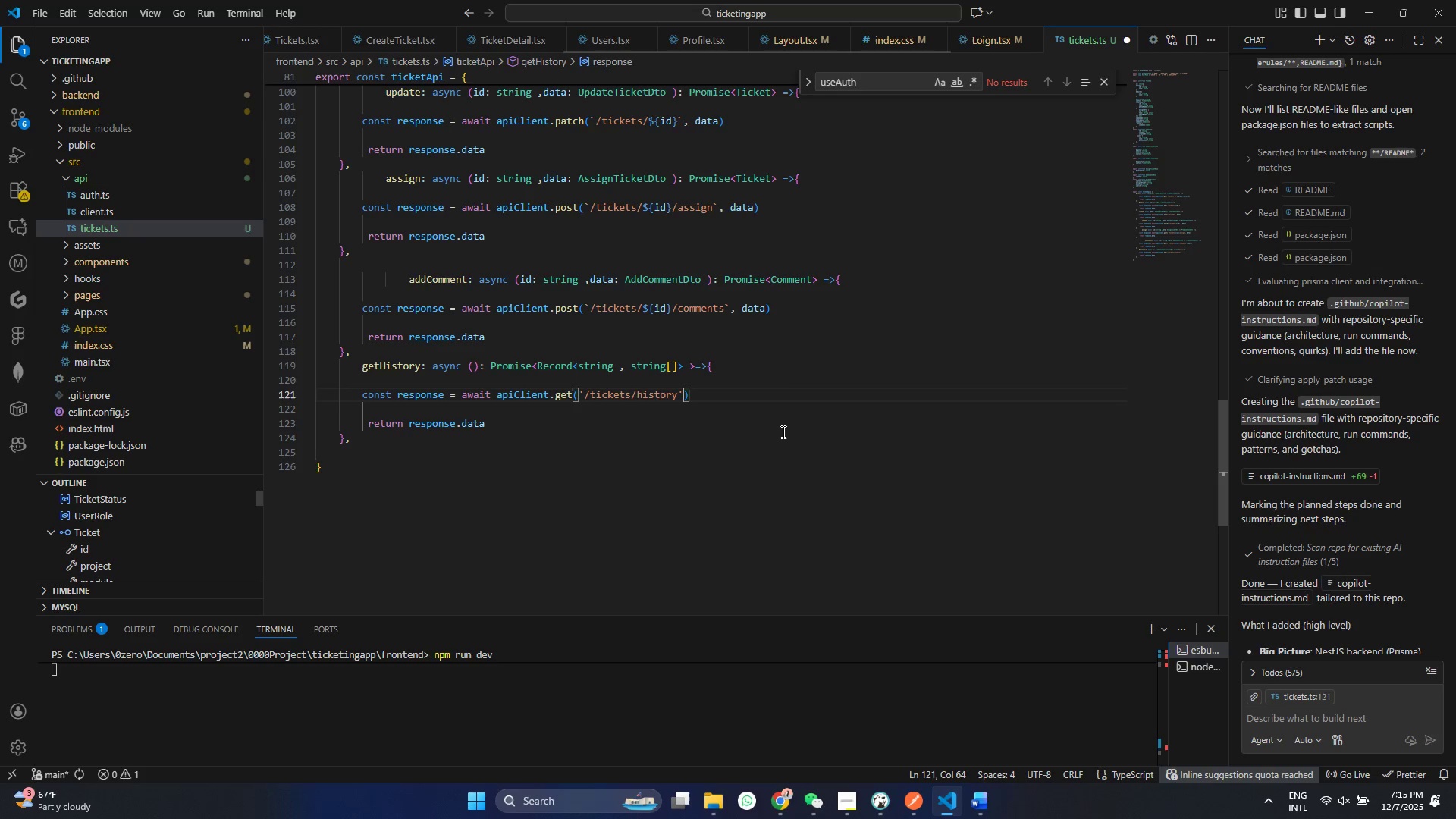 
key(Backspace)
 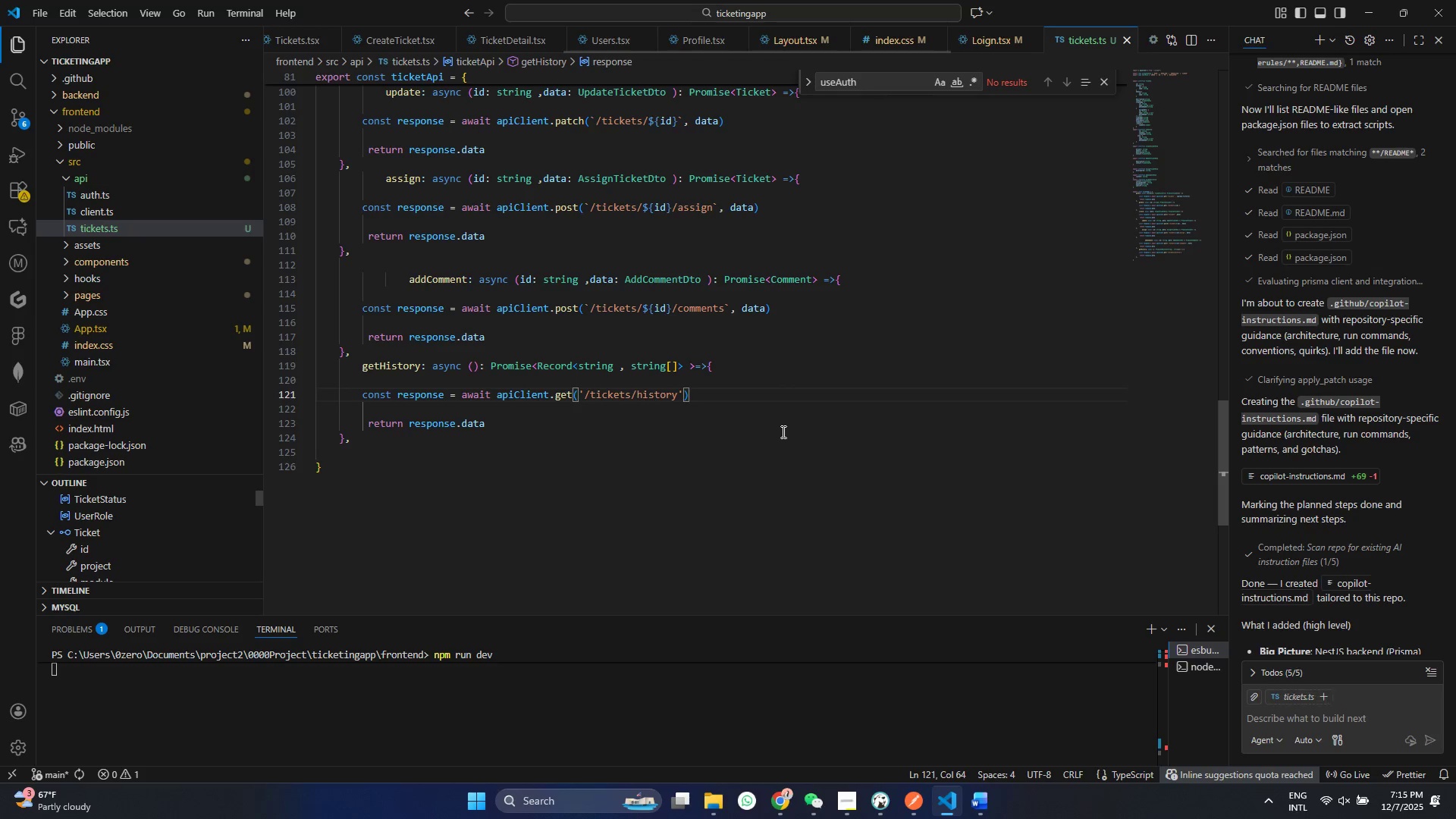 
key(Control+ControlLeft)
 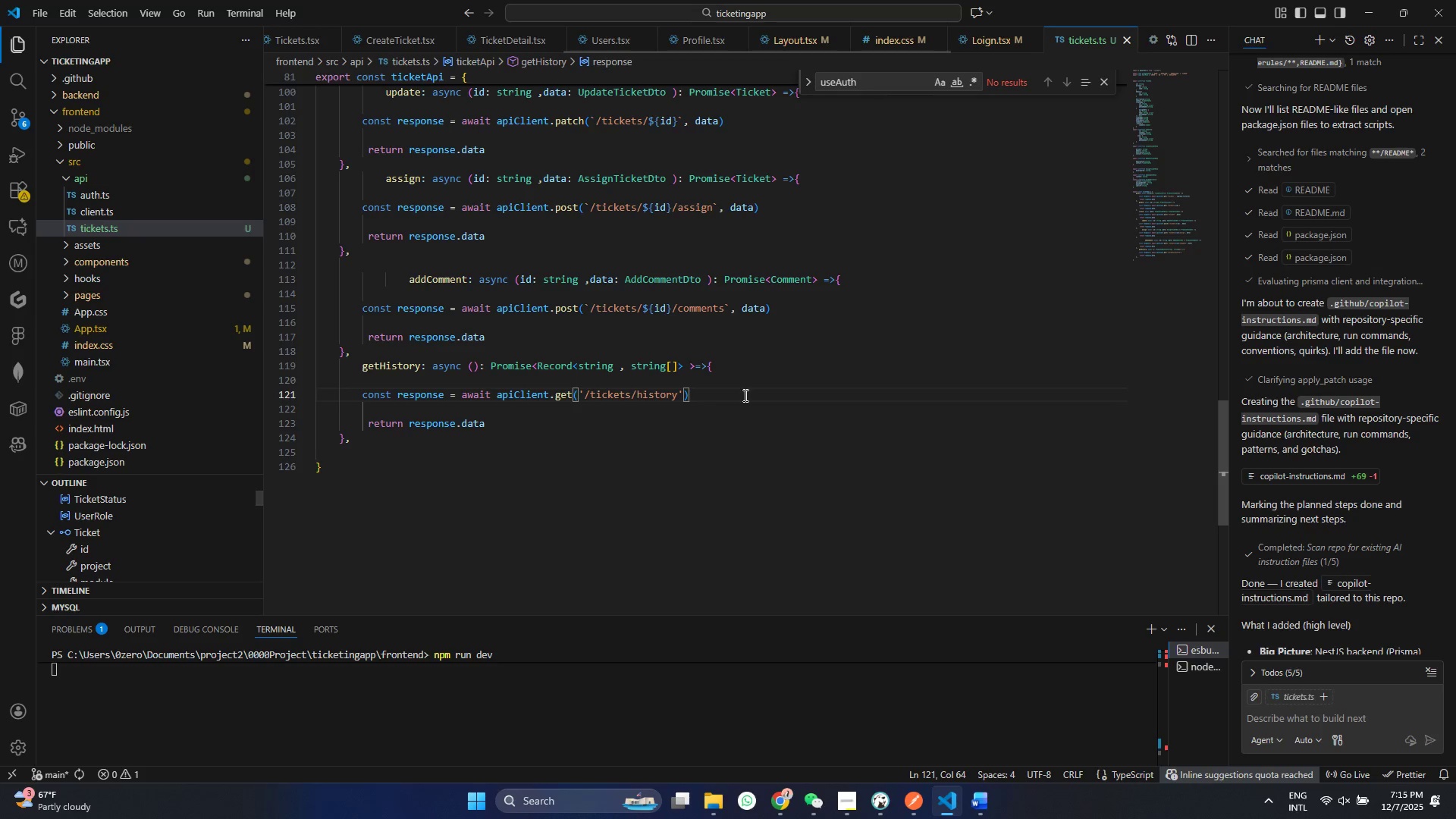 
key(Control+S)
 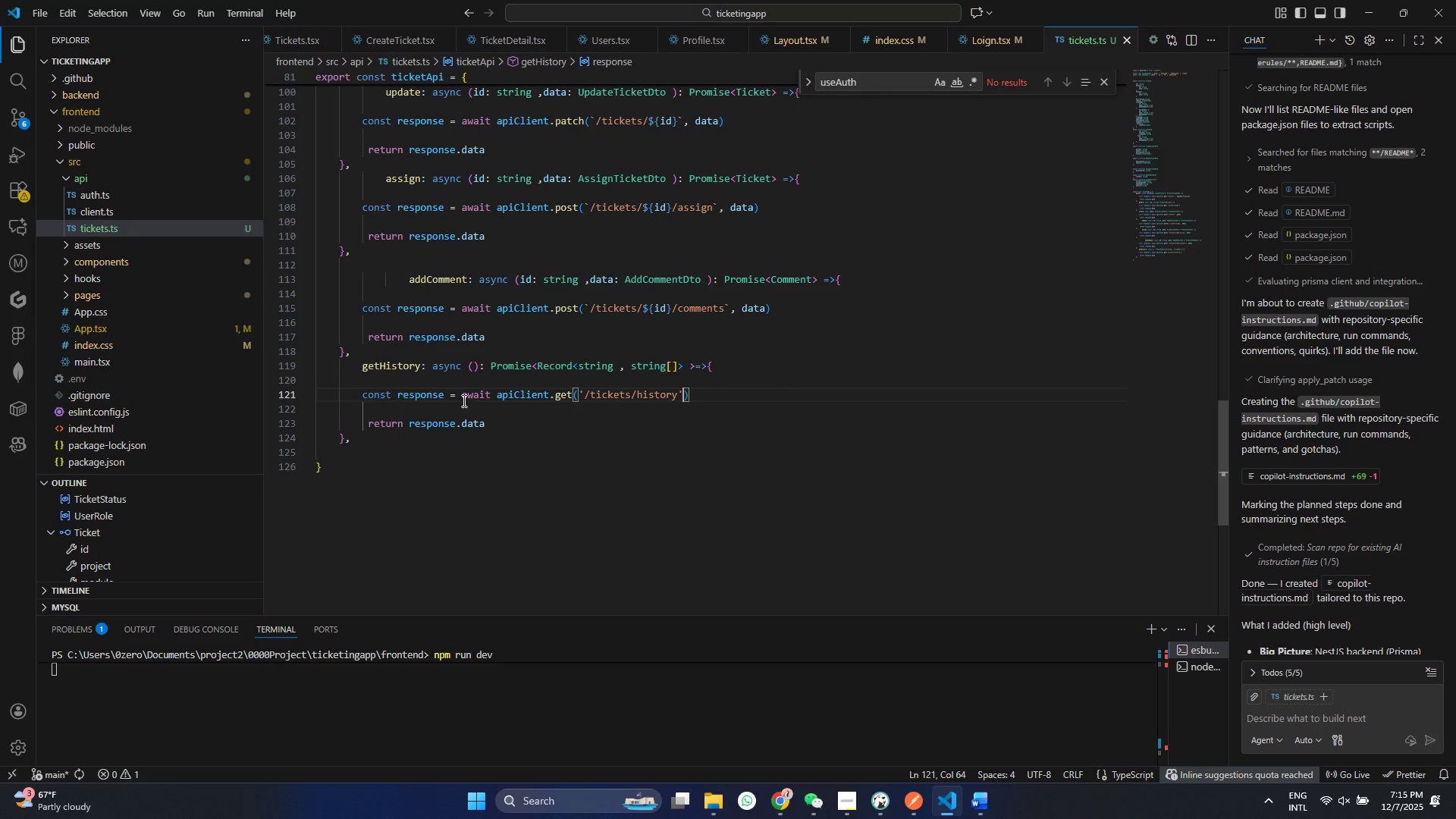 
key(Control+ControlLeft)
 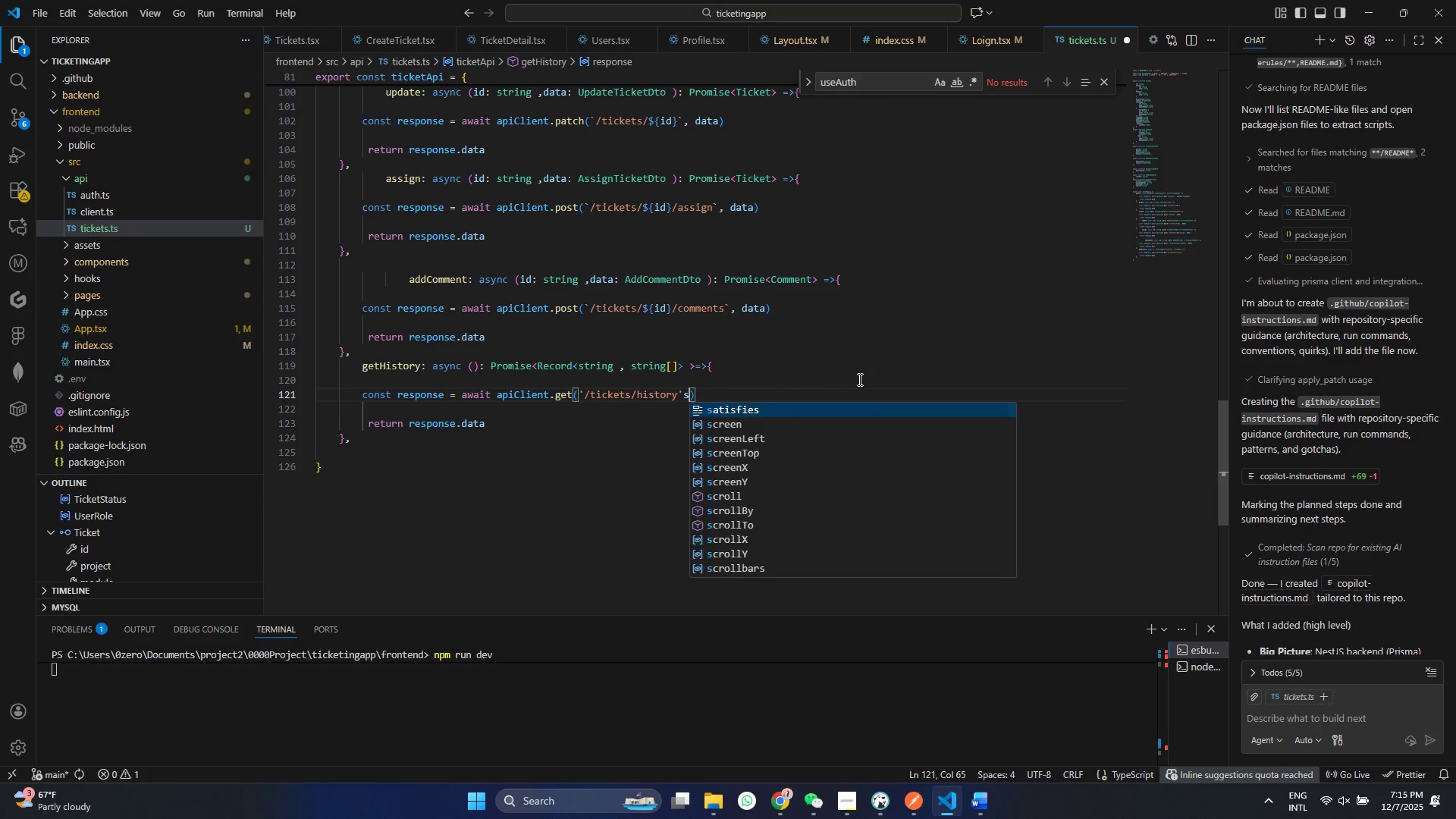 
key(Control+S)
 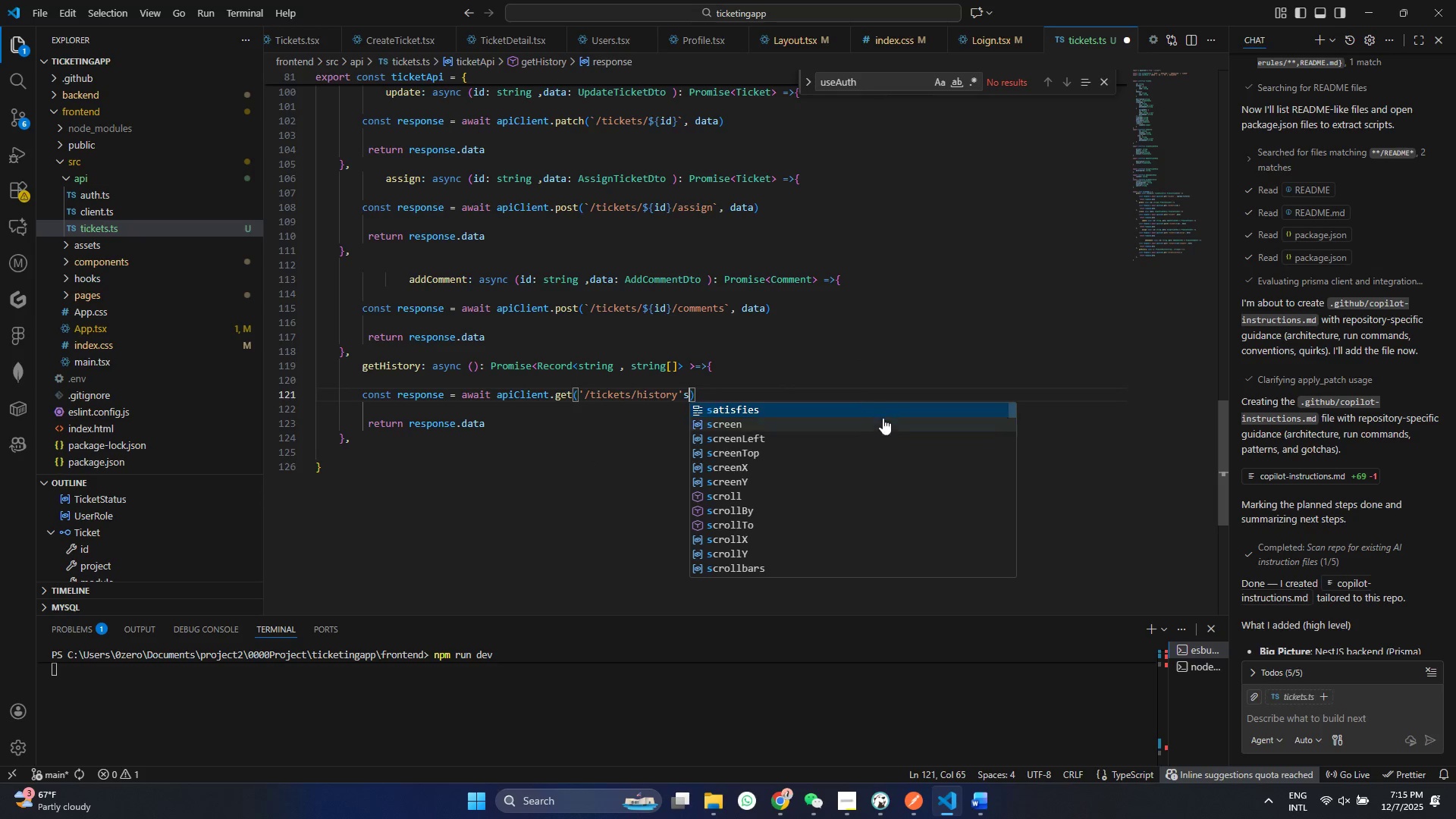 
key(S)
 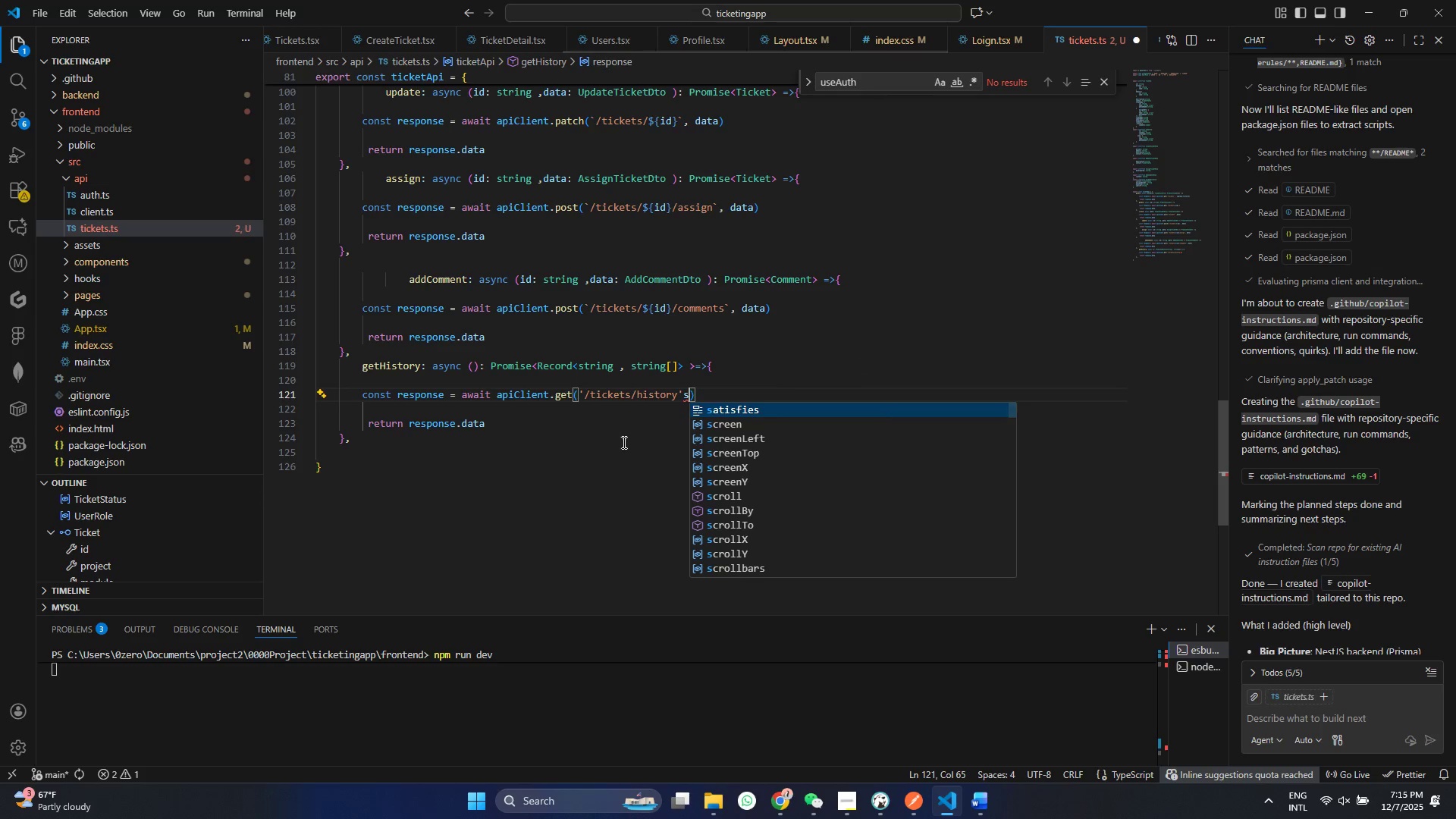 
key(Control+ControlLeft)
 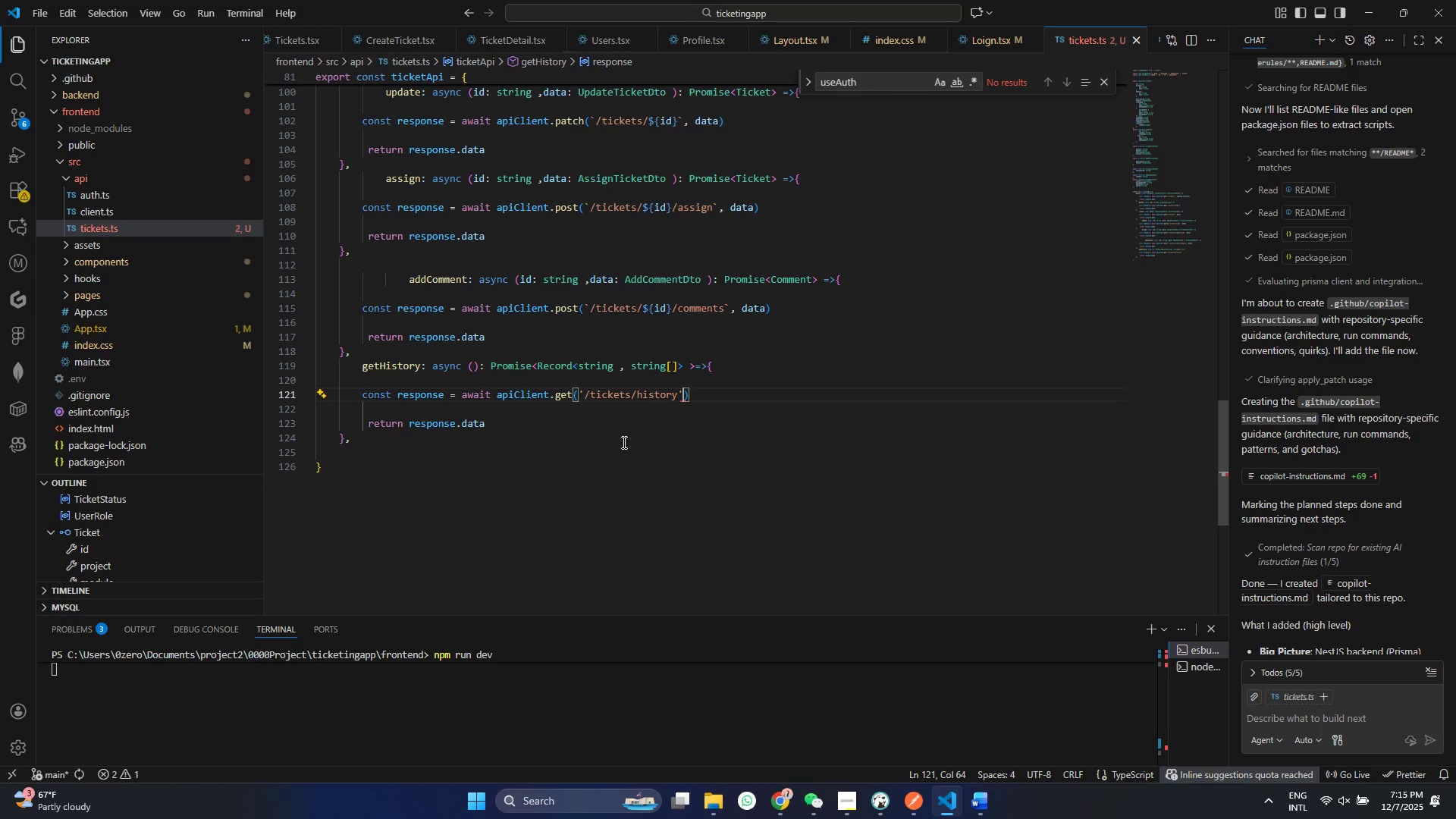 
key(Control+Z)
 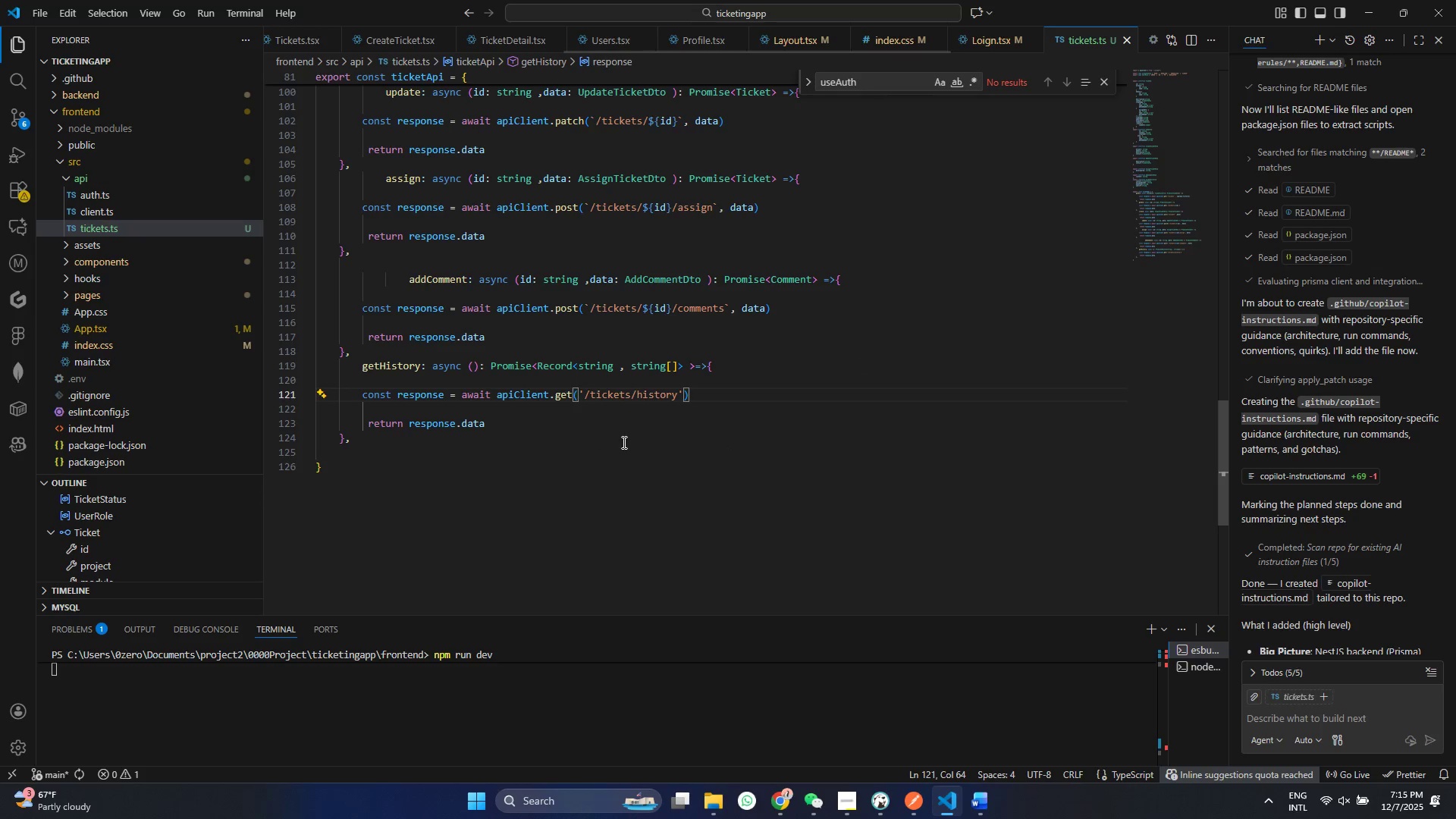 
key(Control+ControlLeft)
 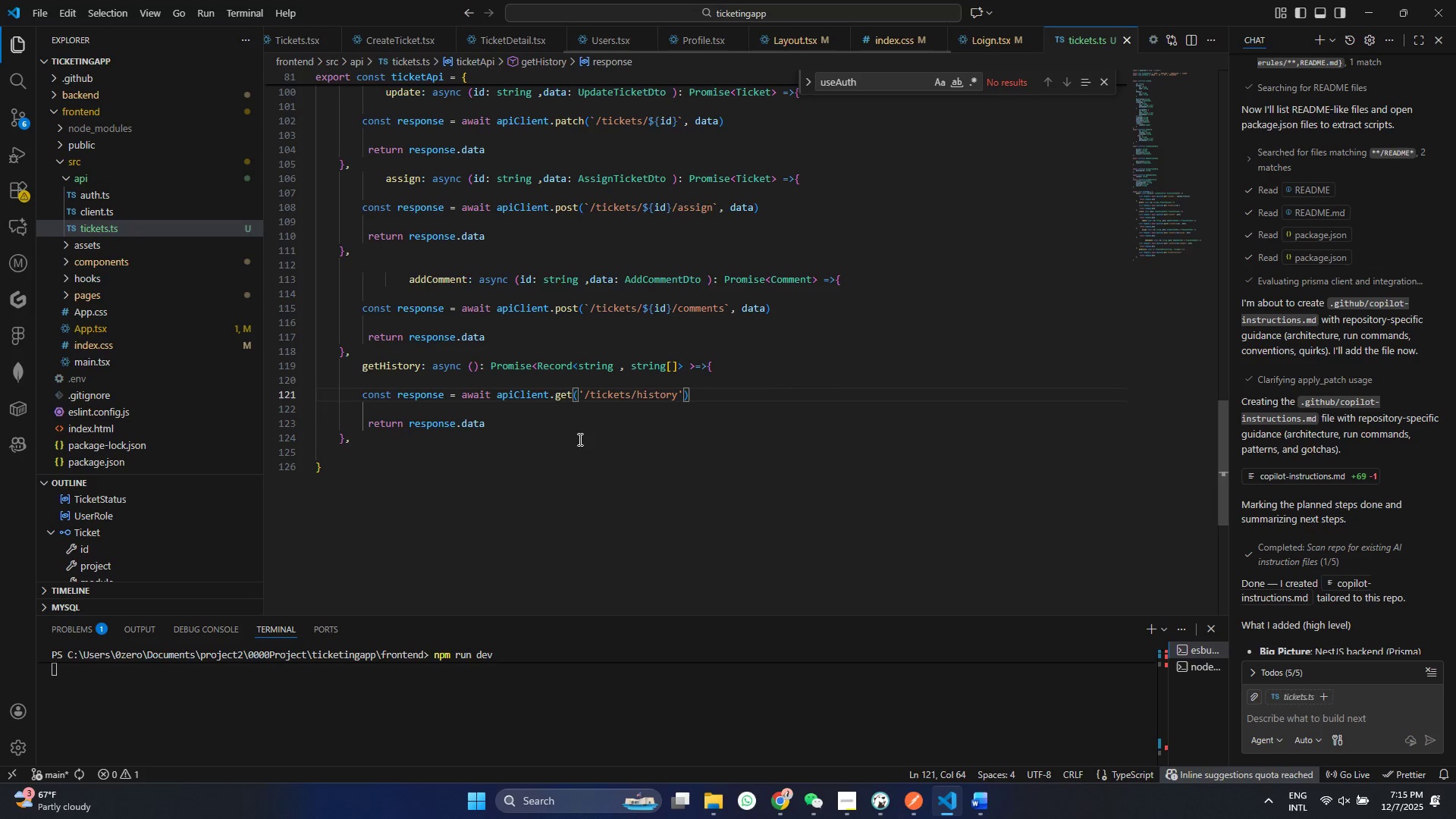 
key(Control+S)
 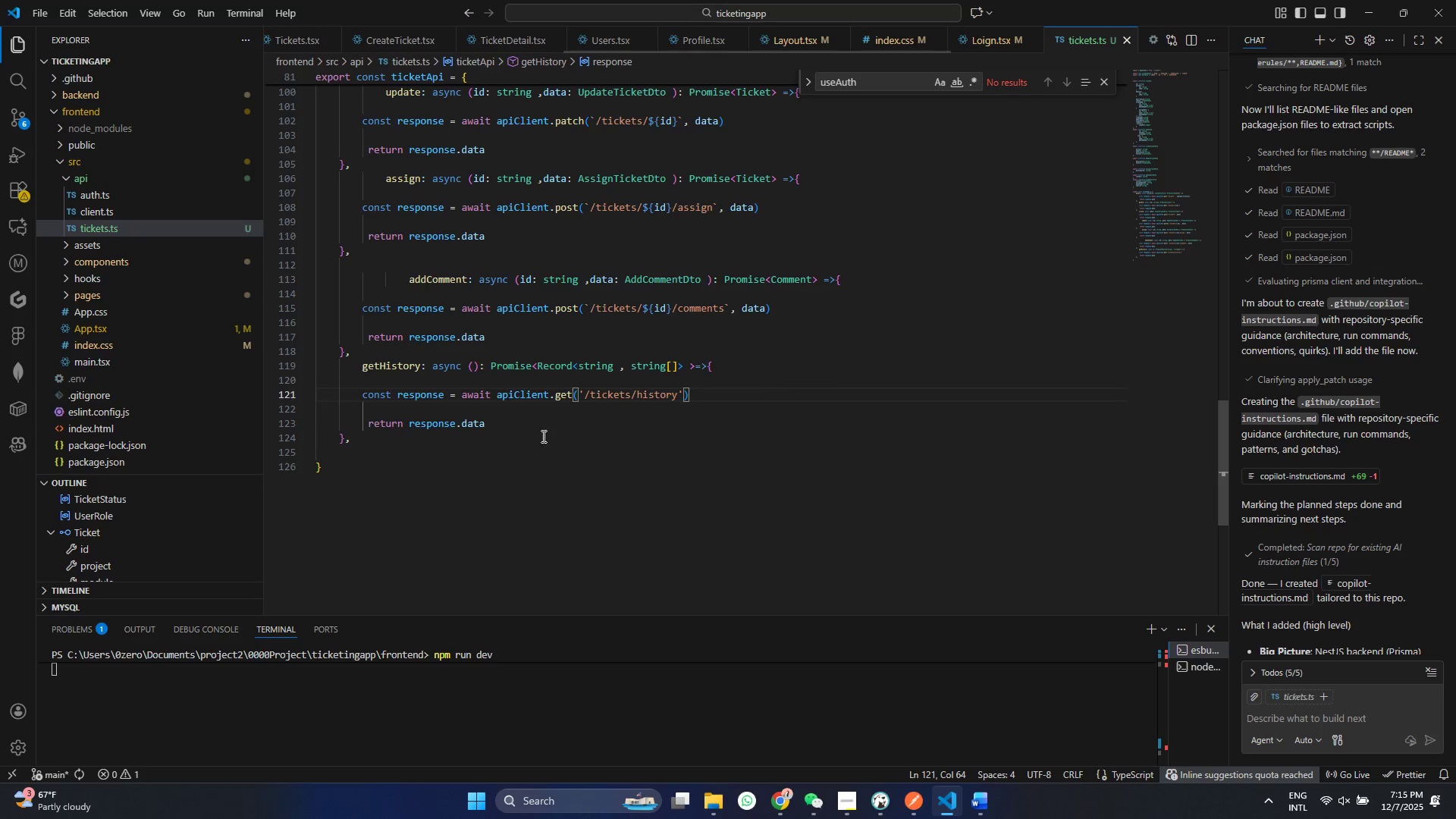 
key(Control+ControlLeft)
 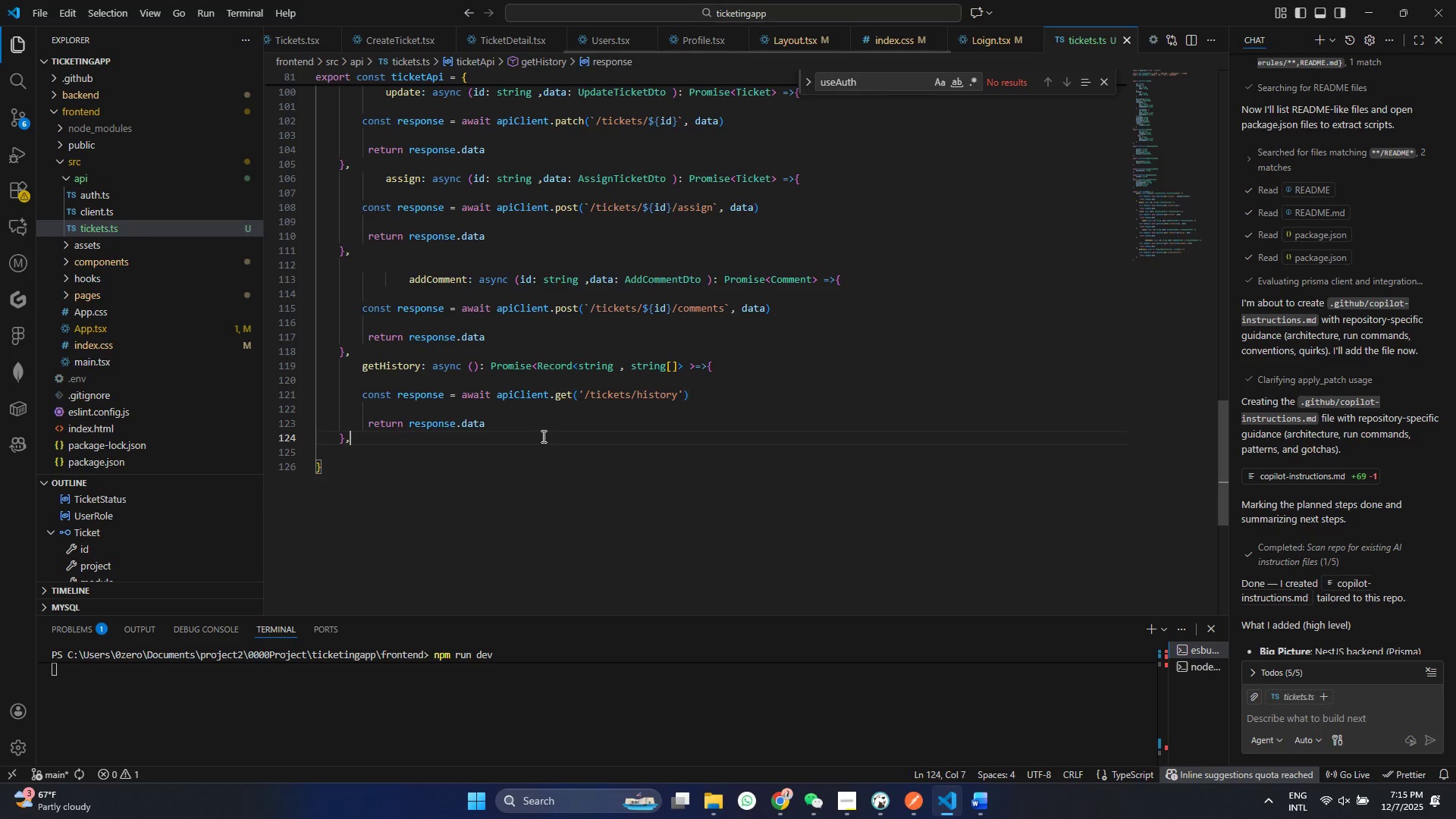 
key(Control+S)
 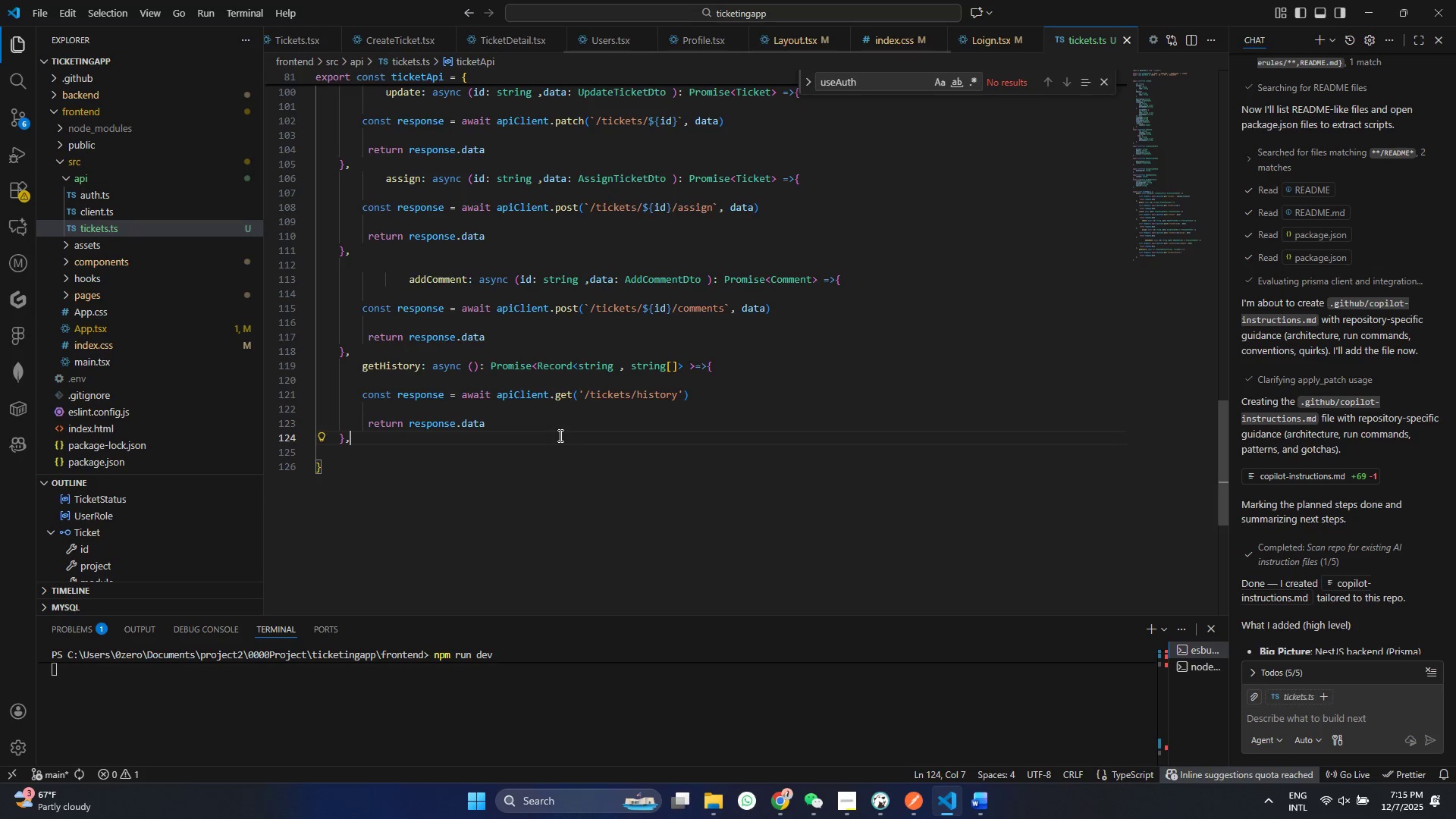 
left_click([542, 436])
 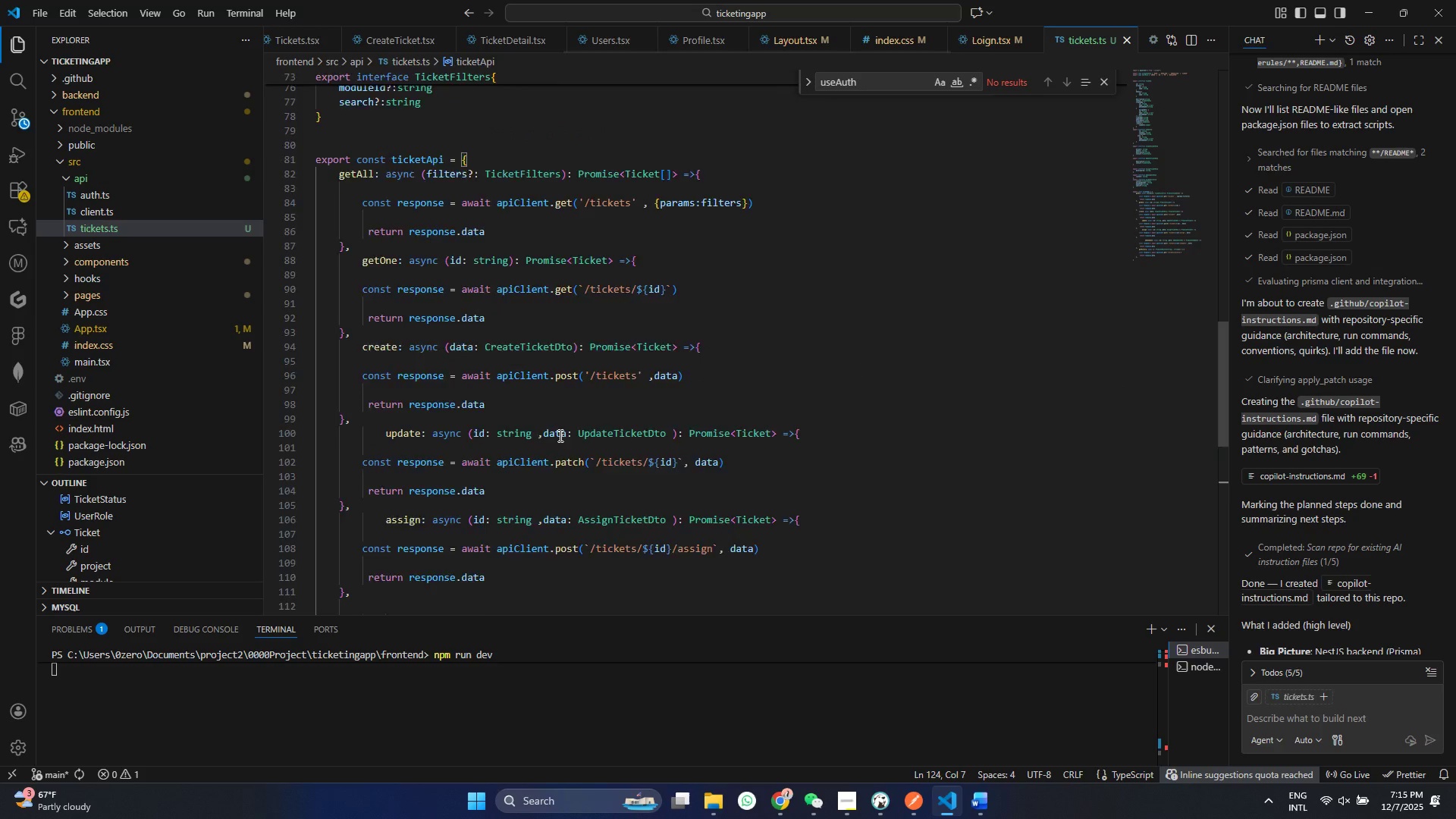 
key(Control+ControlLeft)
 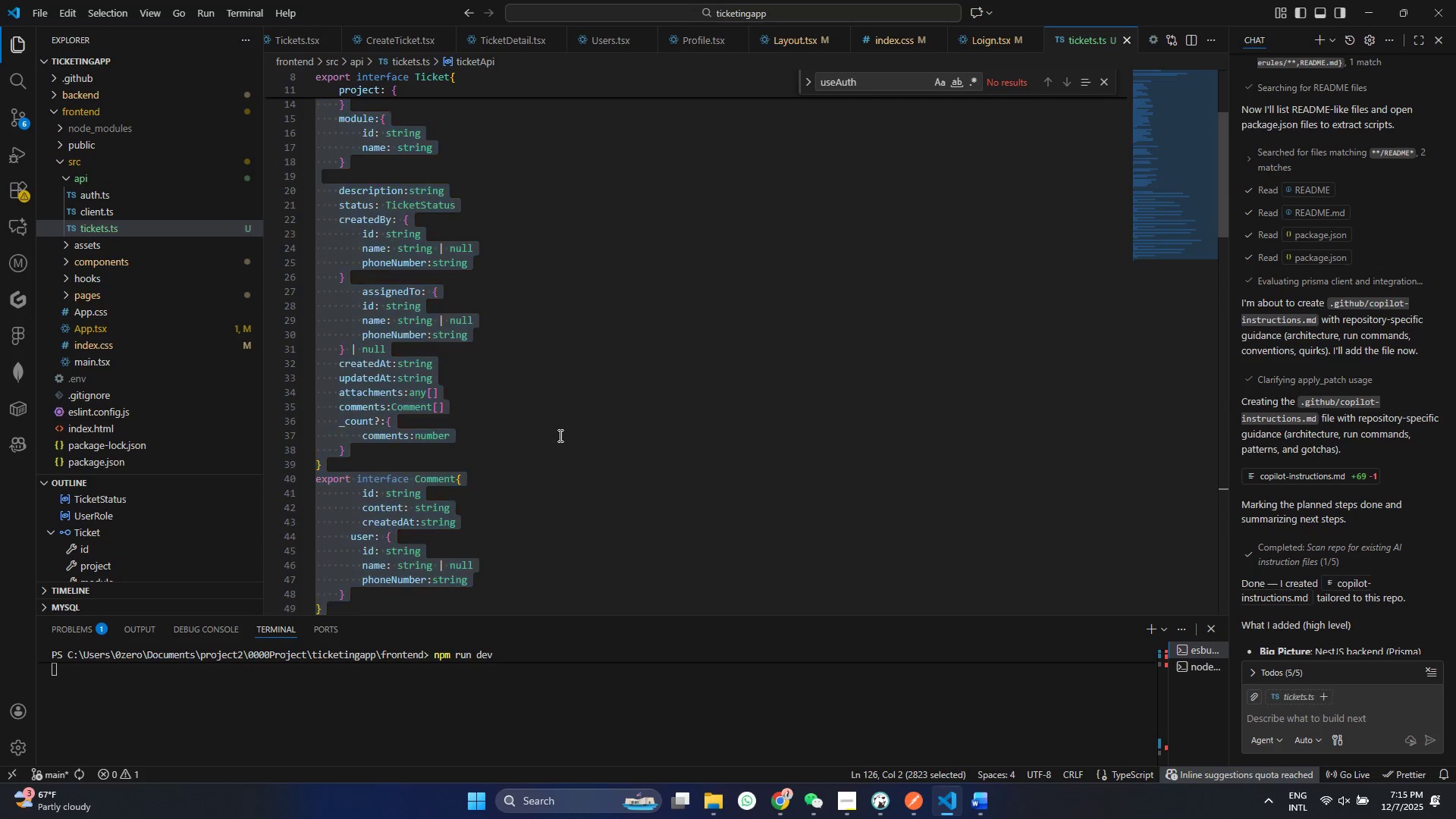 
scroll: coordinate [559, 435], scroll_direction: up, amount: 33.0
 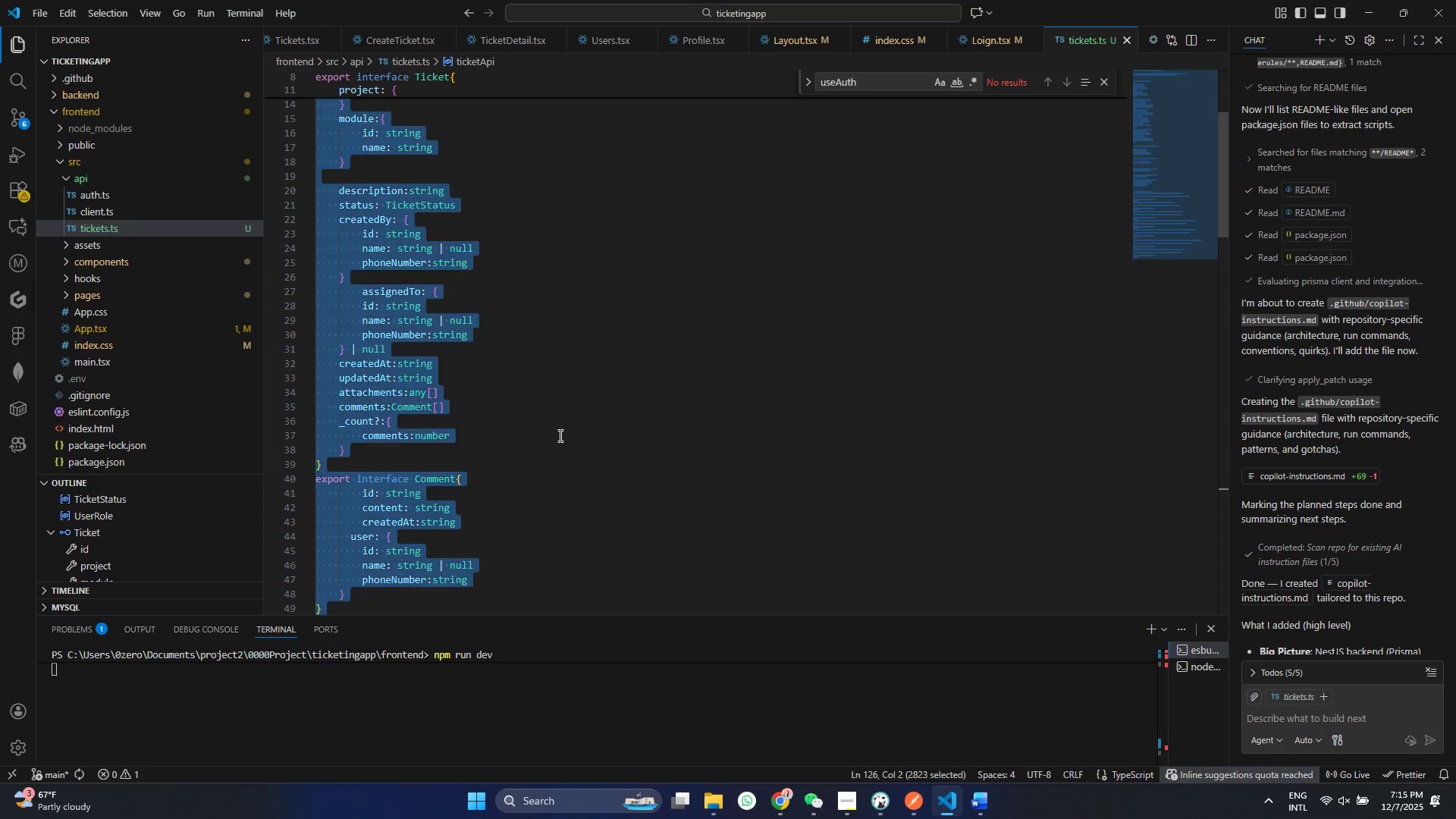 
key(Control+A)
 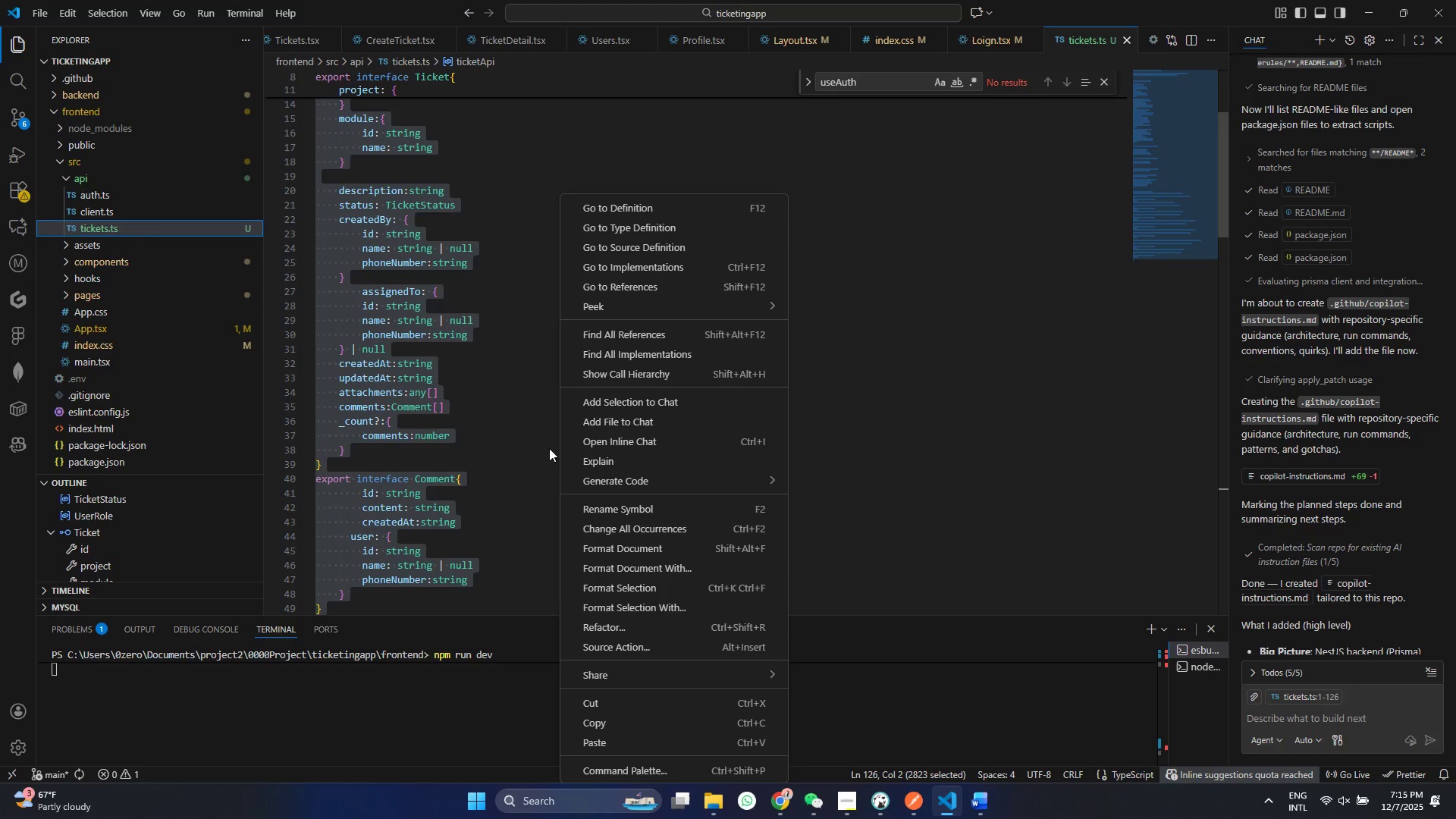 
right_click([559, 435])
 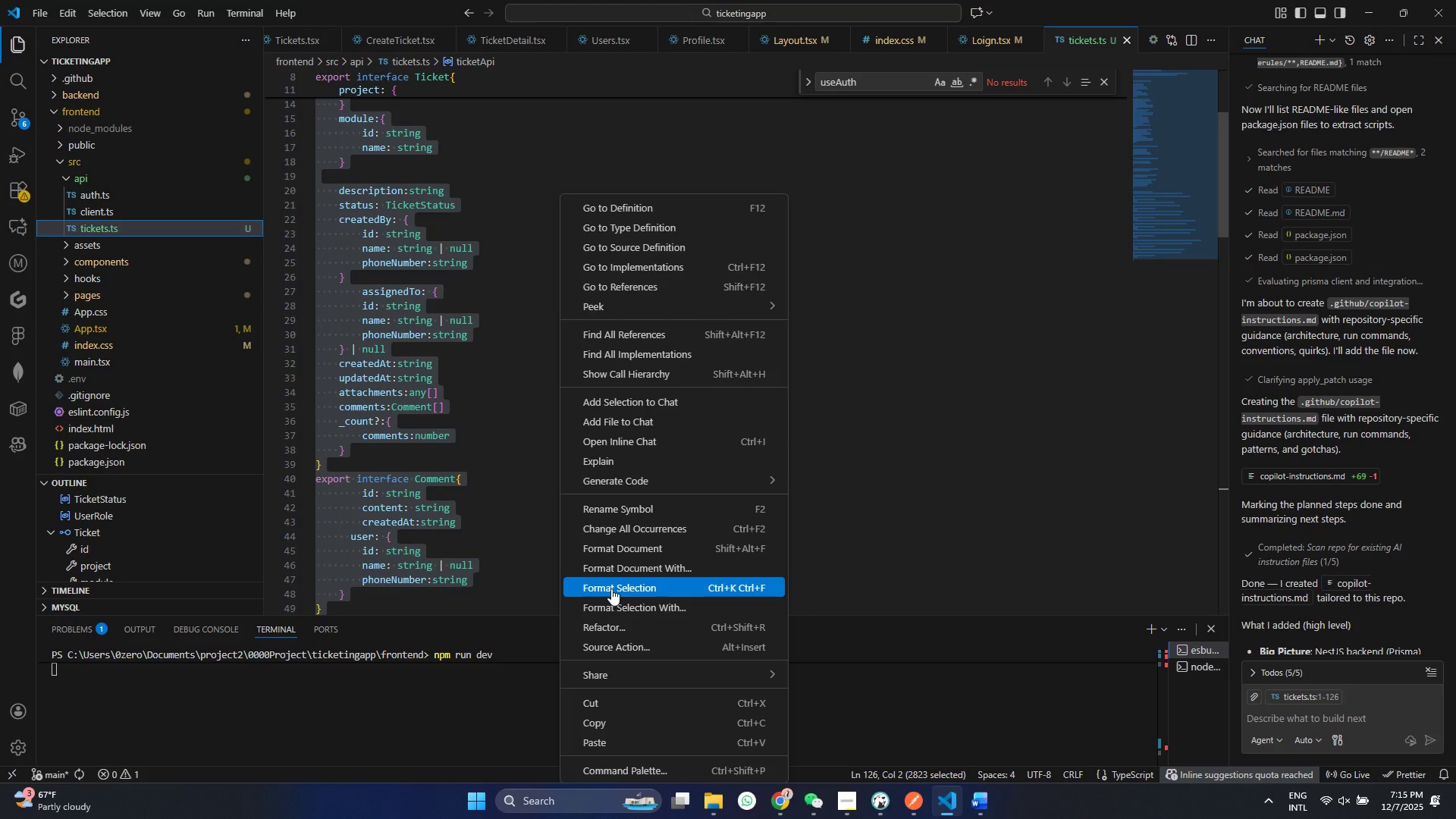 
left_click([611, 588])
 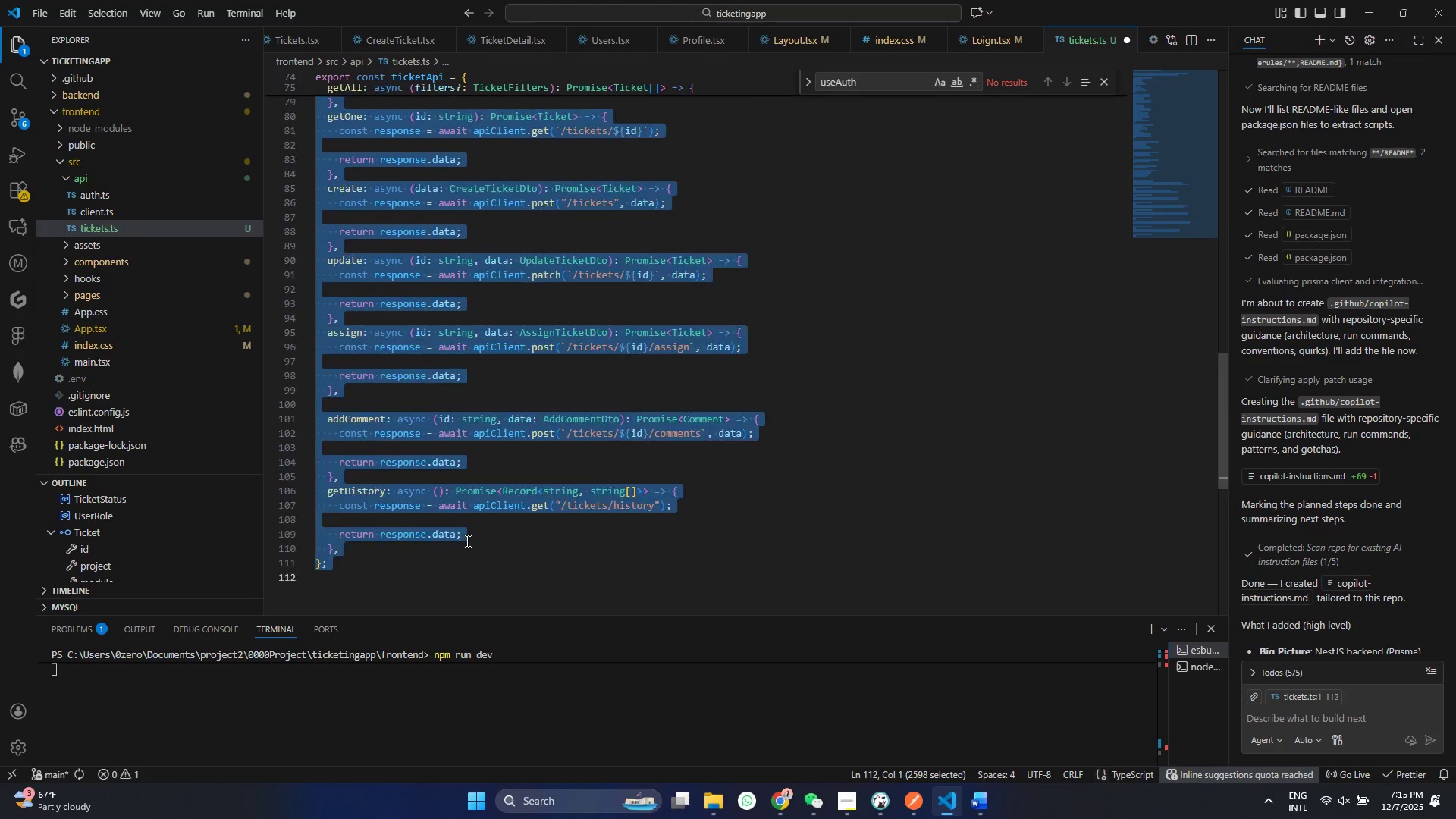 
left_click([469, 538])
 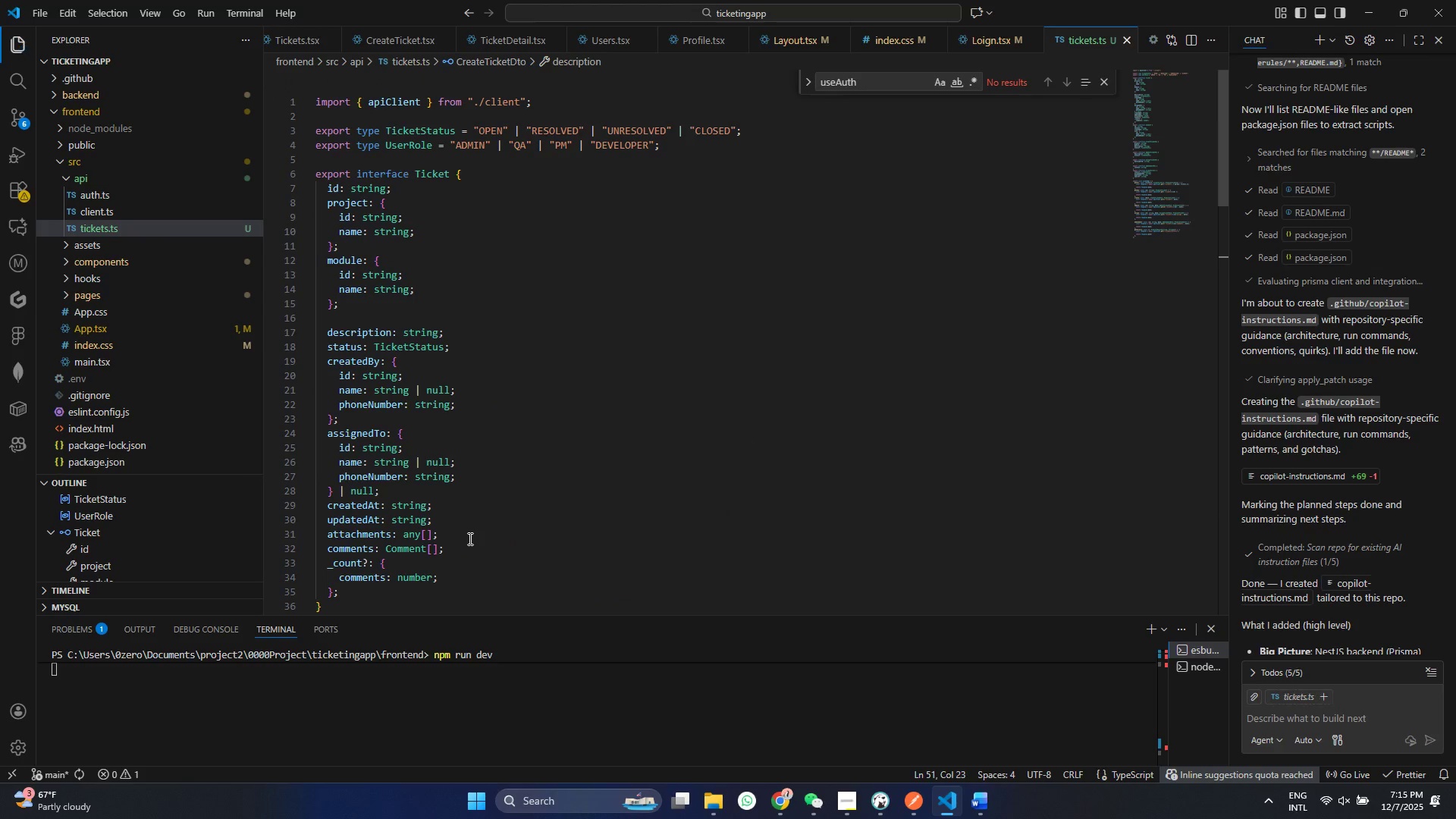 
key(Control+ControlLeft)
 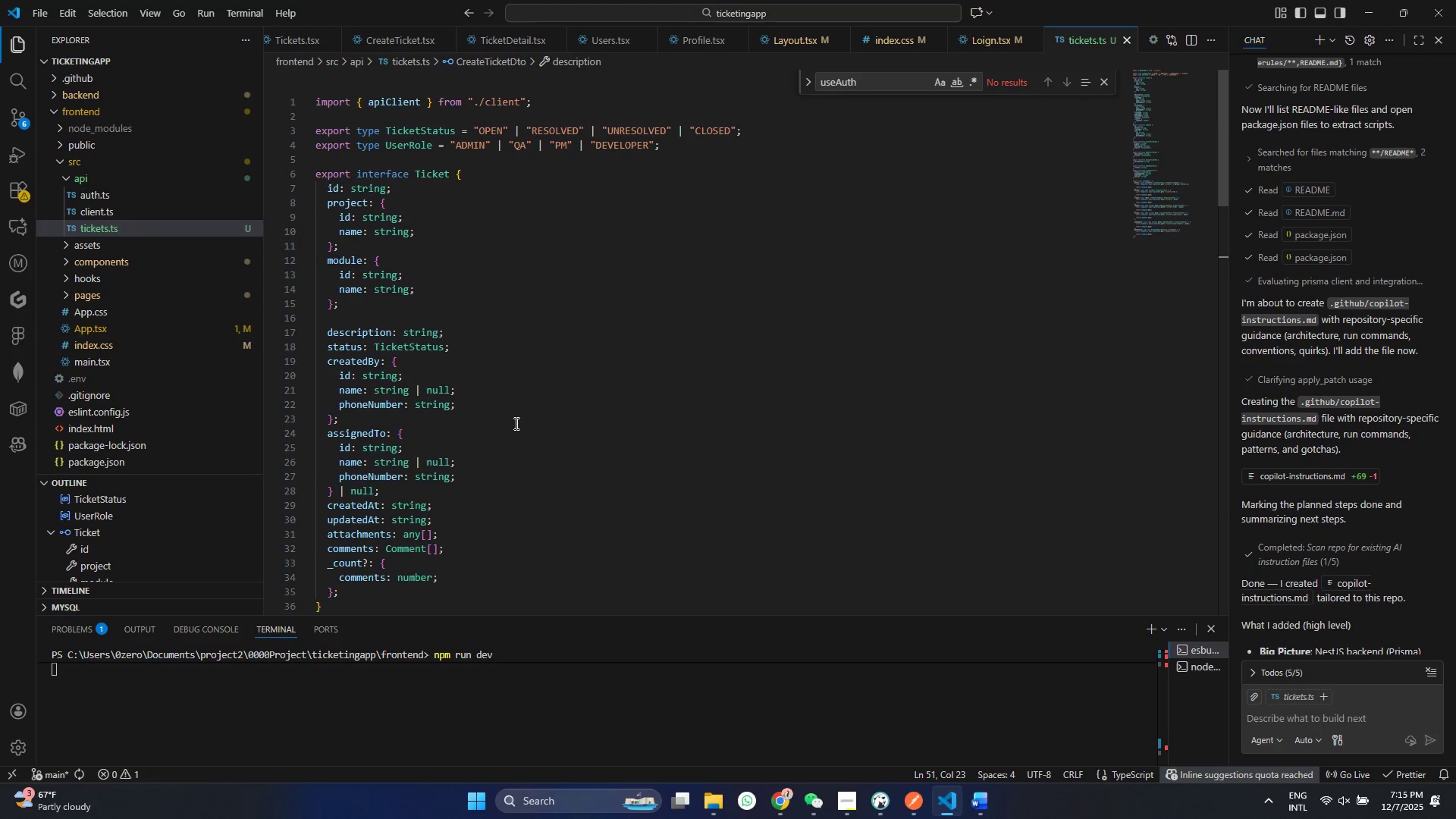 
key(Control+S)
 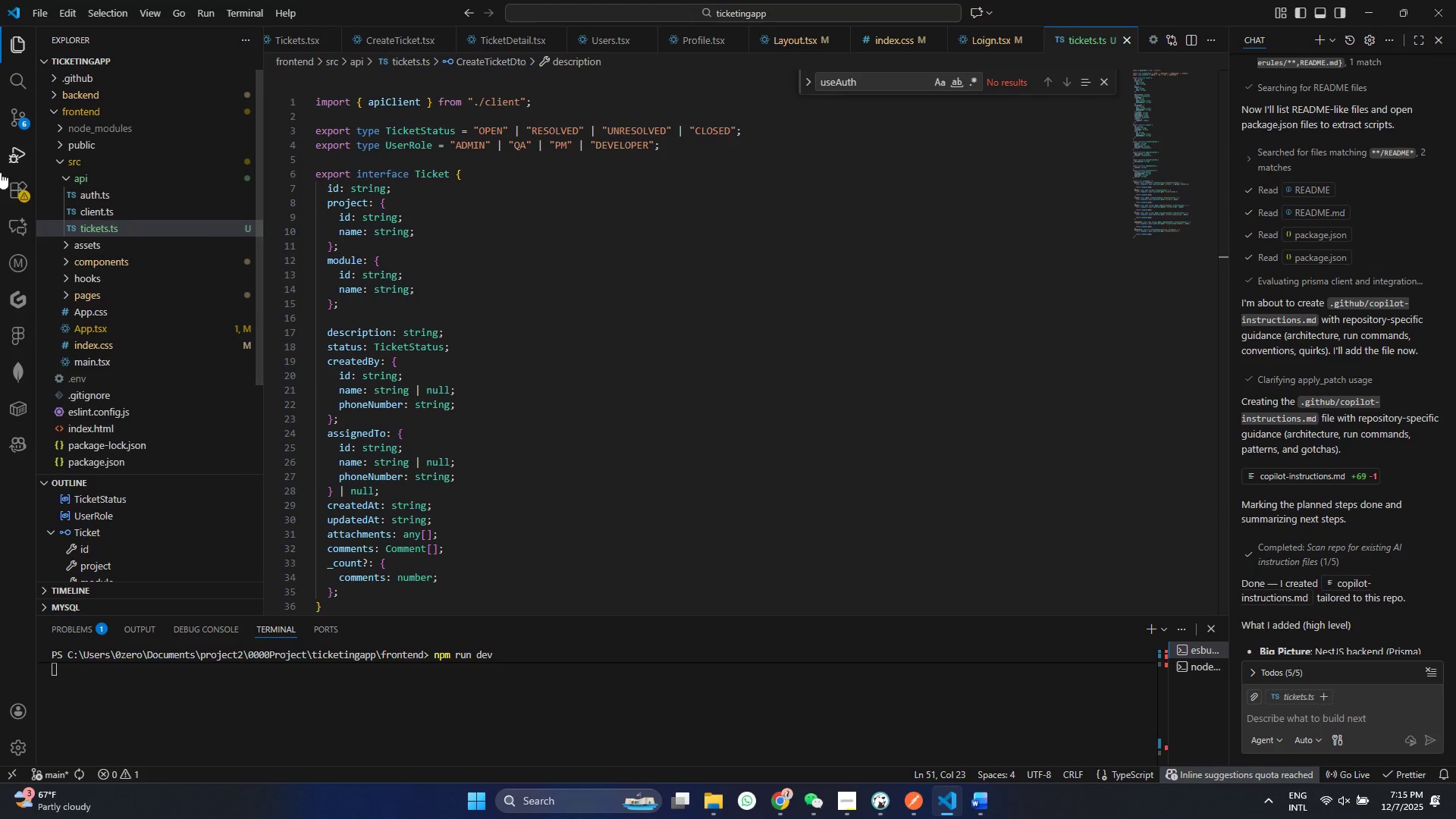 
scroll: coordinate [469, 538], scroll_direction: up, amount: 45.0
 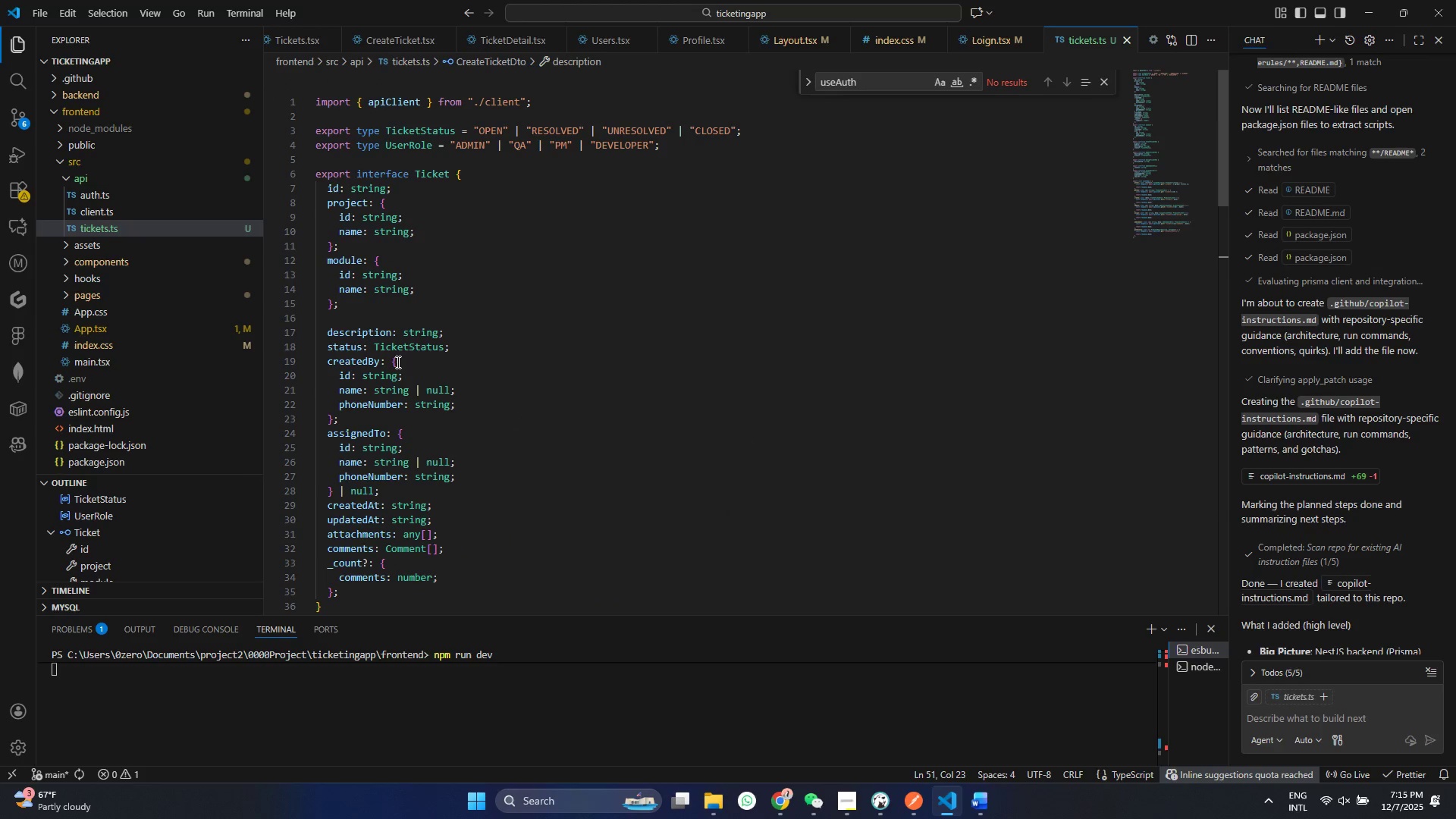 
left_click([93, 175])
 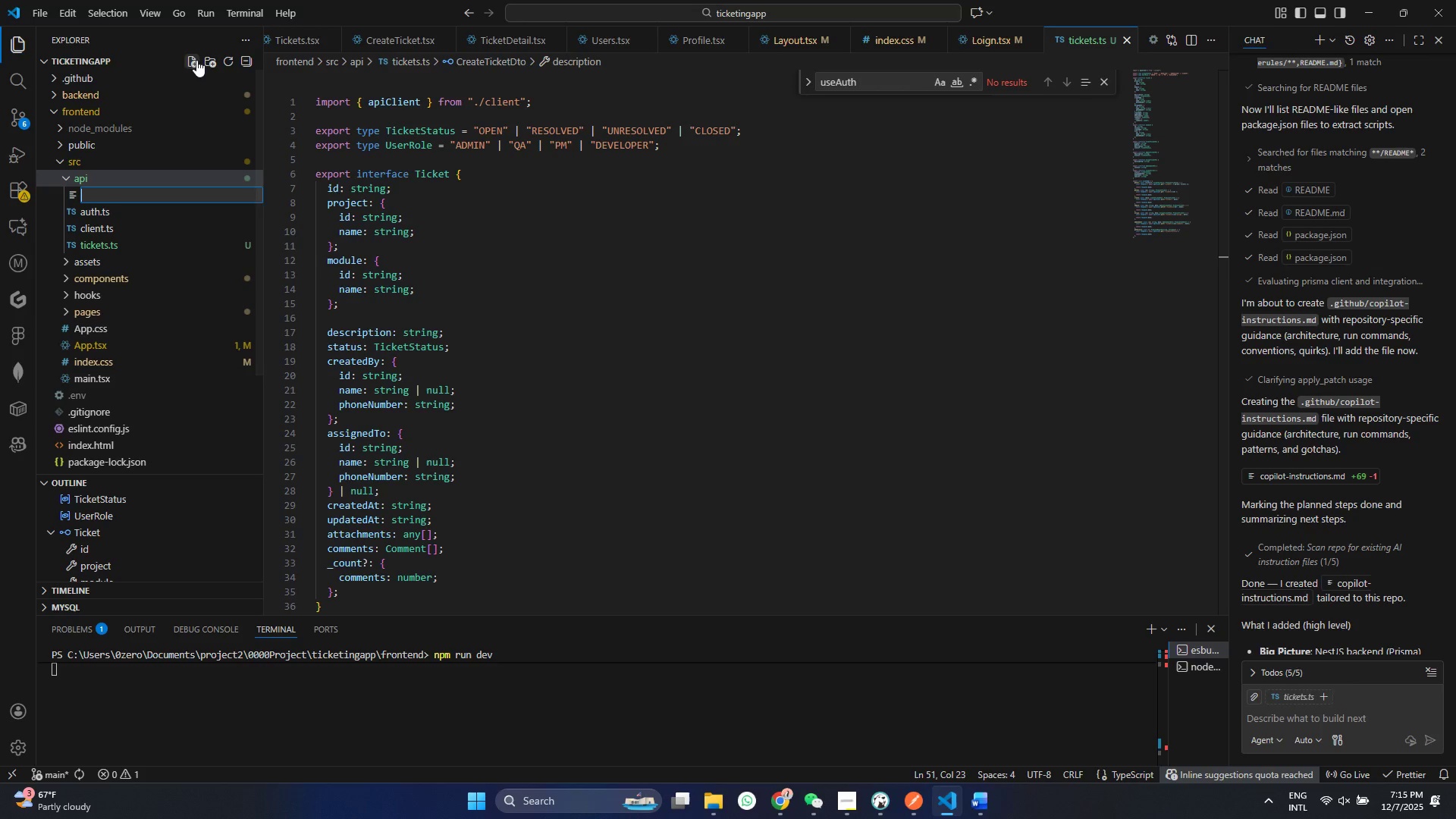 
left_click([196, 60])
 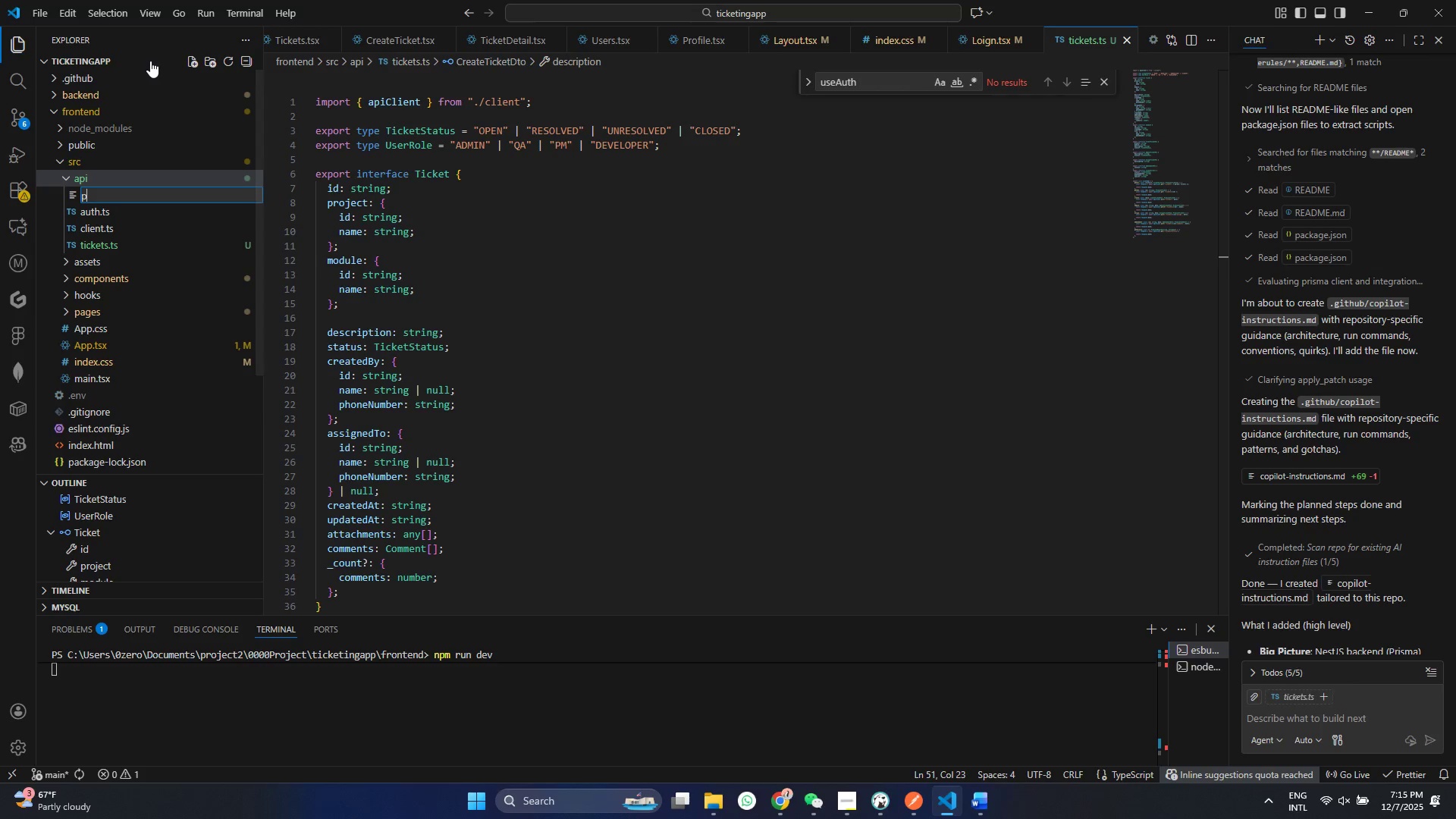 
type(project.ts)
 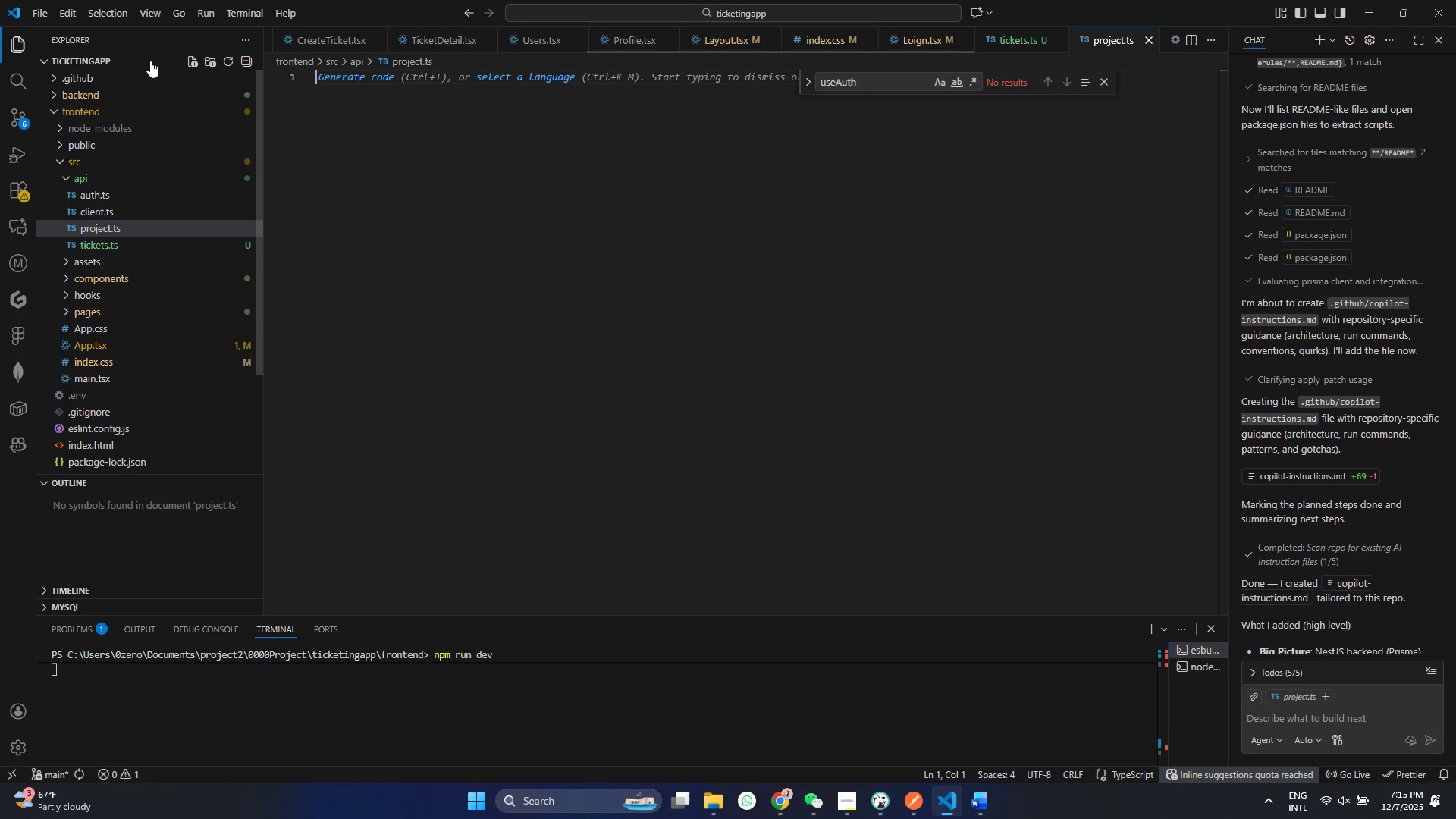 
key(Enter)
 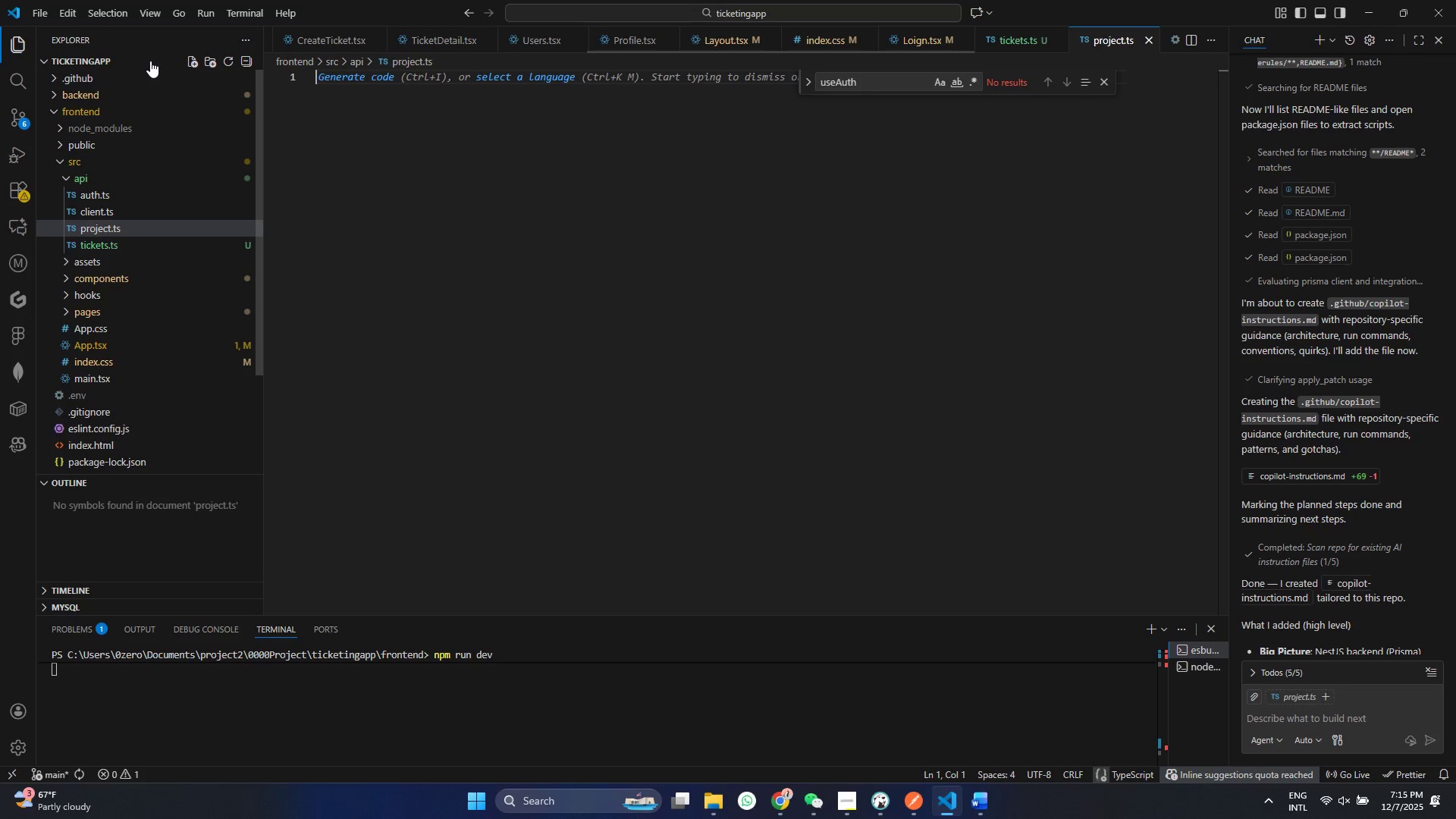 
key(Control+ControlLeft)
 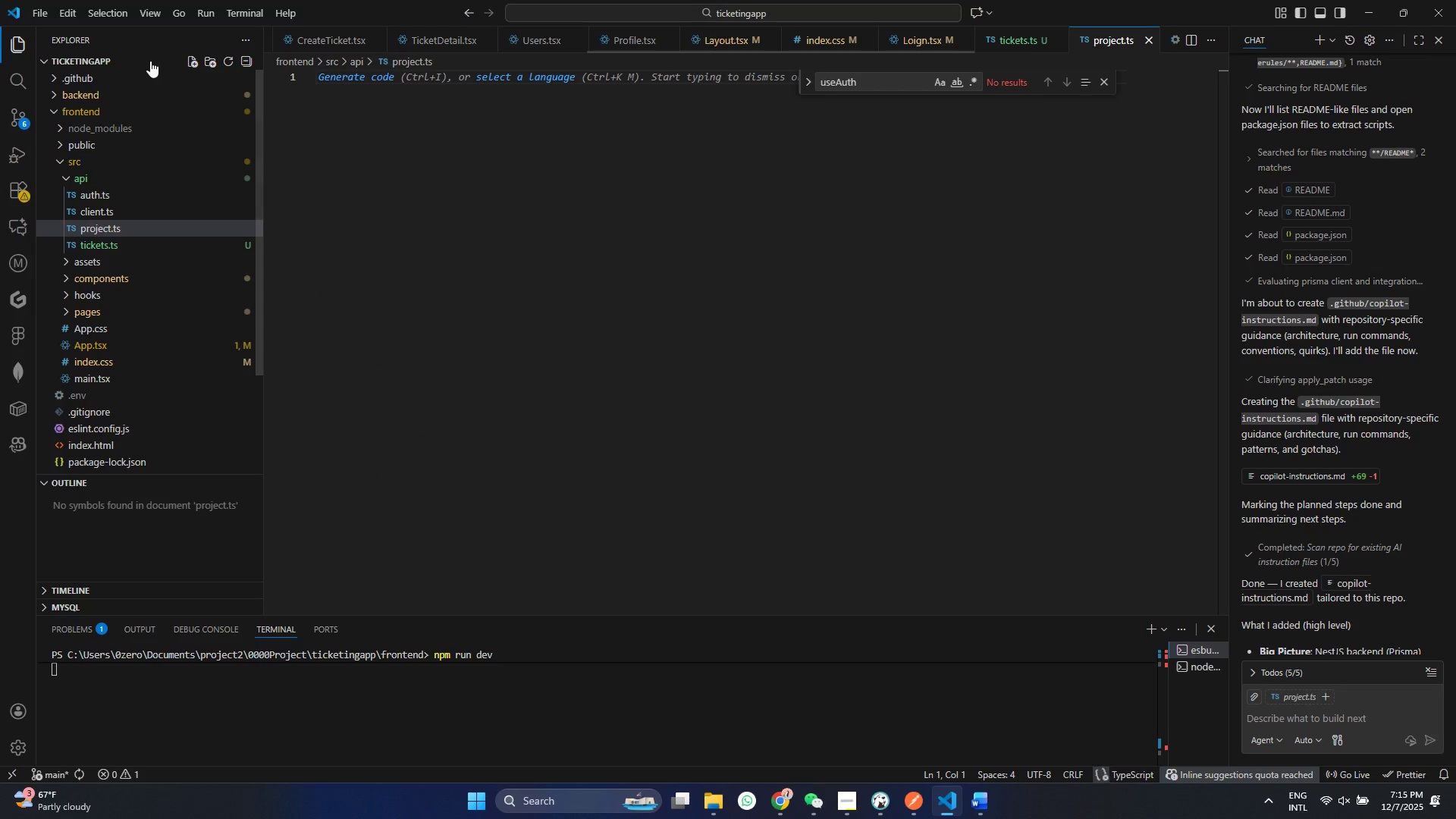 
key(Control+S)